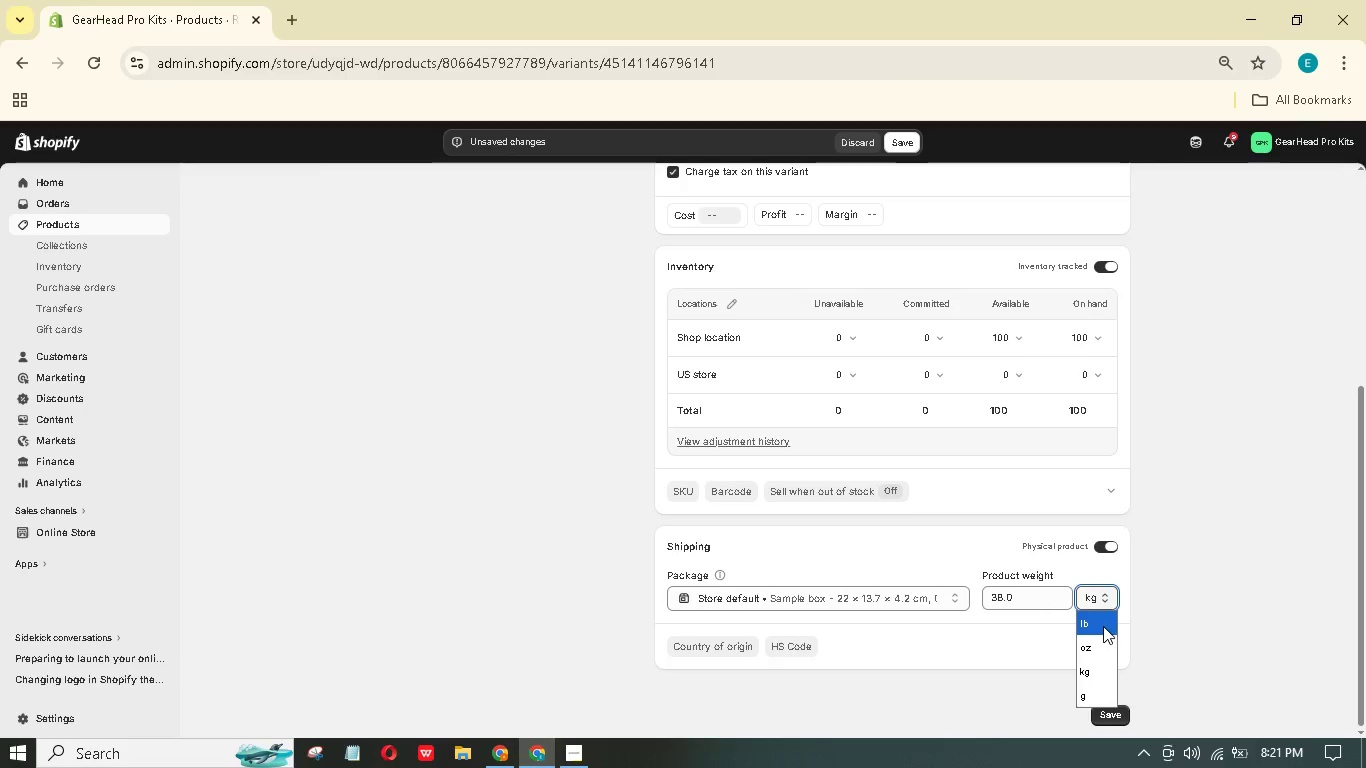 
scroll: coordinate [1097, 626], scroll_direction: up, amount: 2.0
 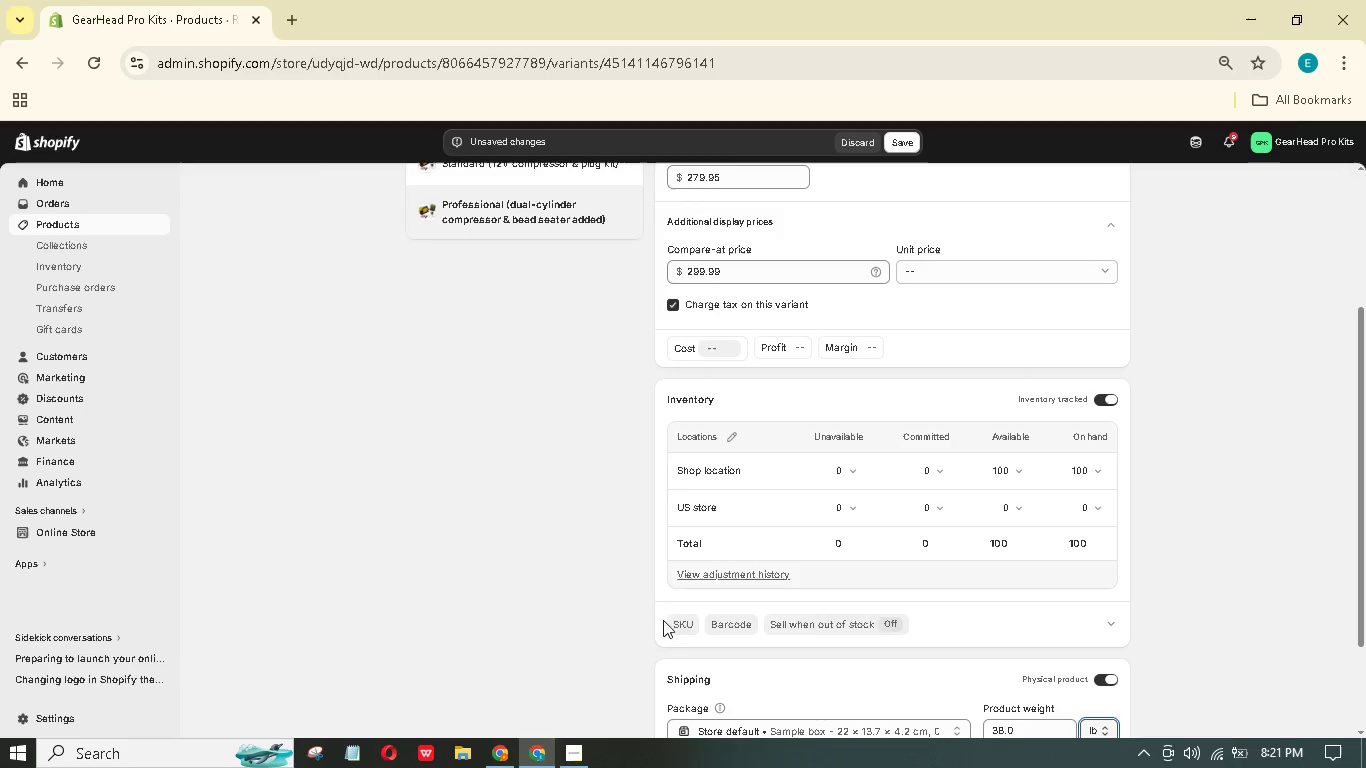 
double_click([673, 627])
 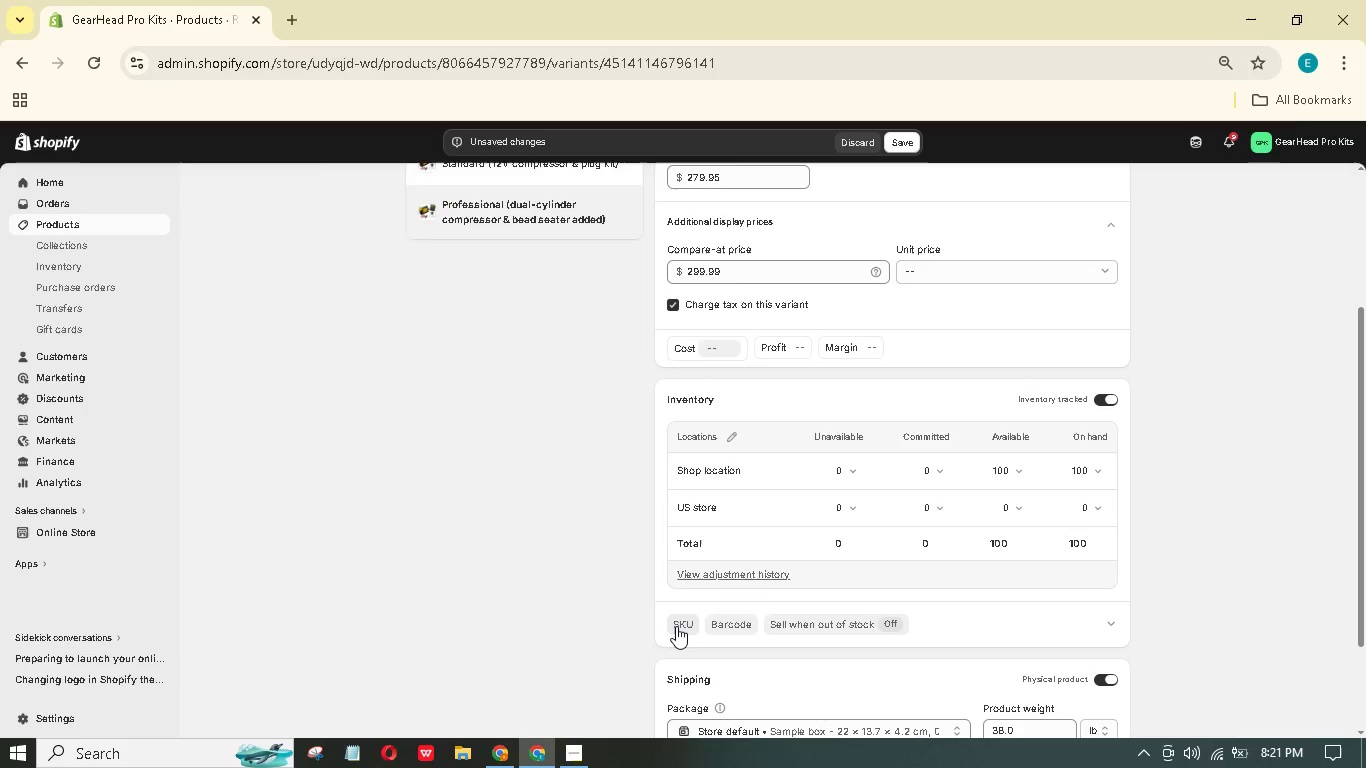 
scroll: coordinate [675, 626], scroll_direction: up, amount: 7.0
 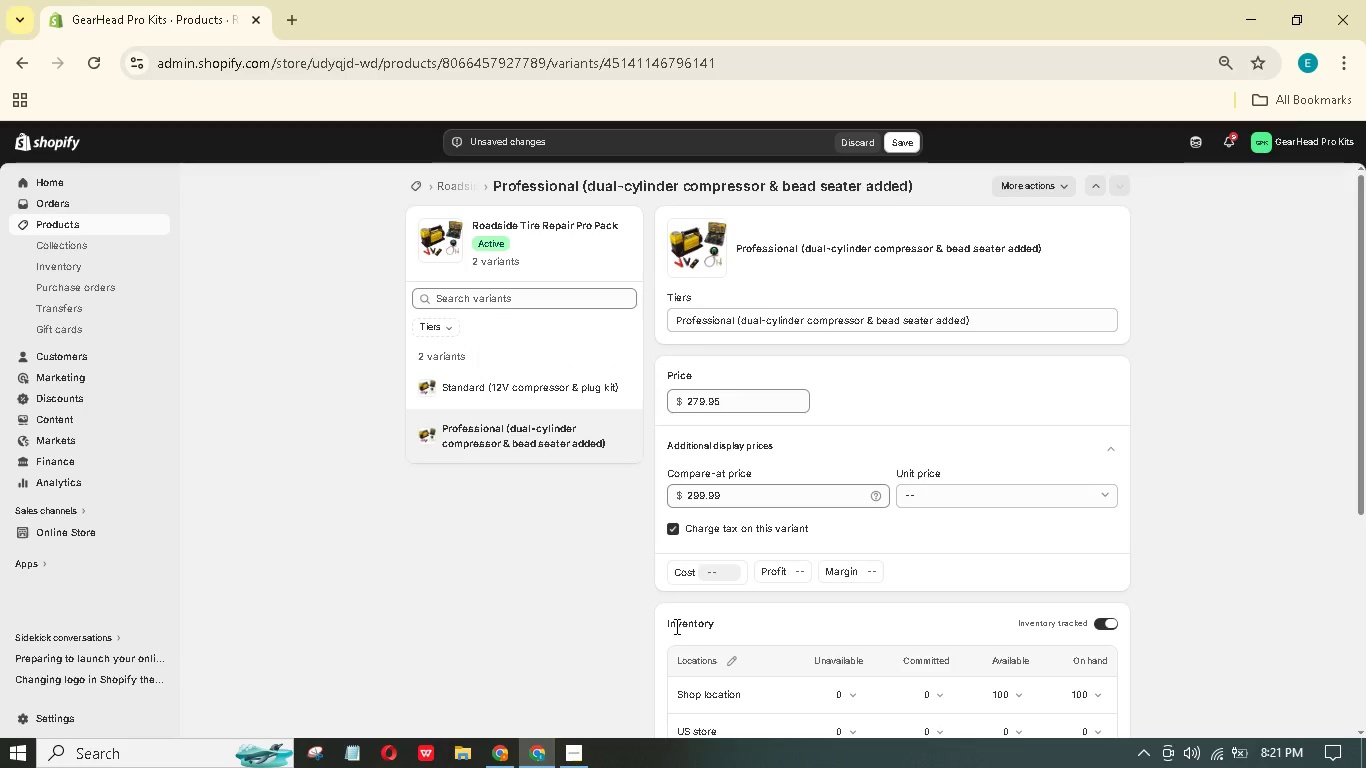 
key(Shift+G)
 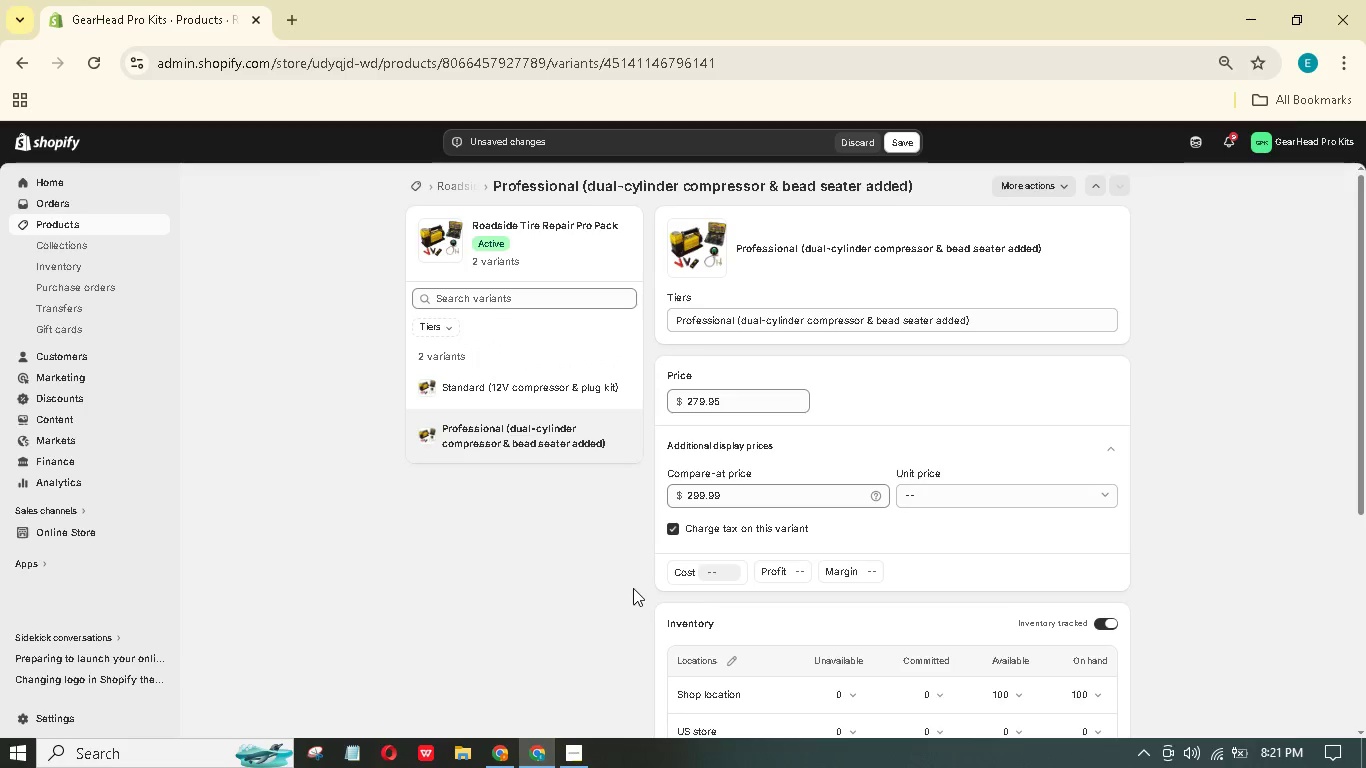 
key(Shift+H)
 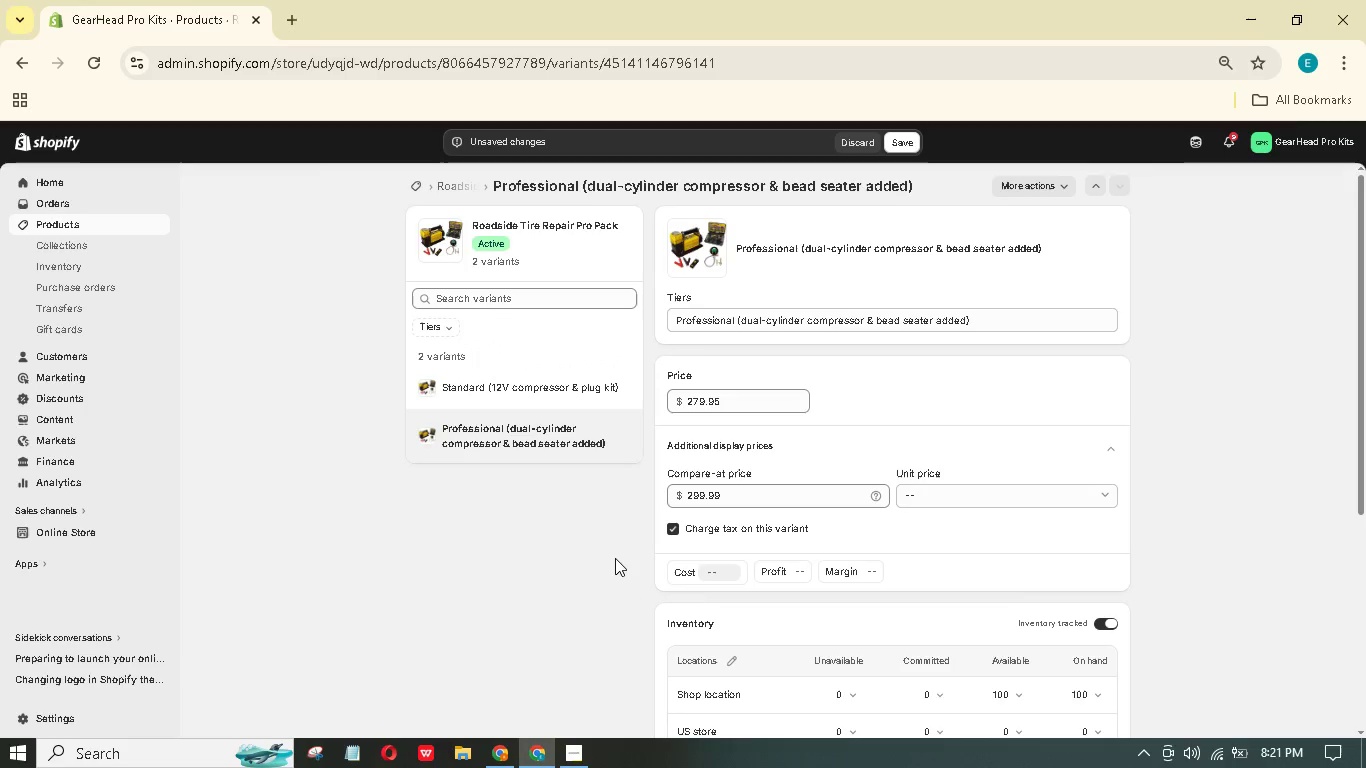 
scroll: coordinate [688, 539], scroll_direction: down, amount: 3.0
 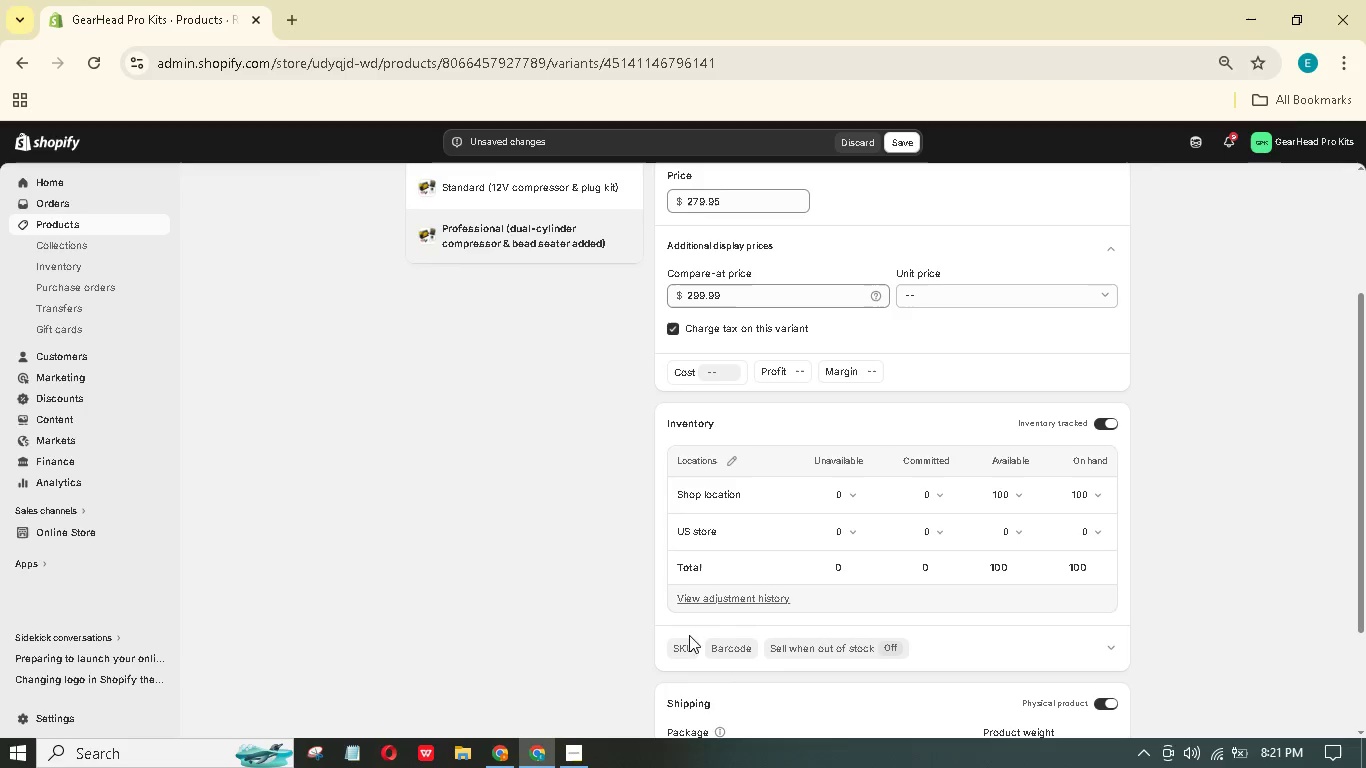 
left_click([691, 643])
 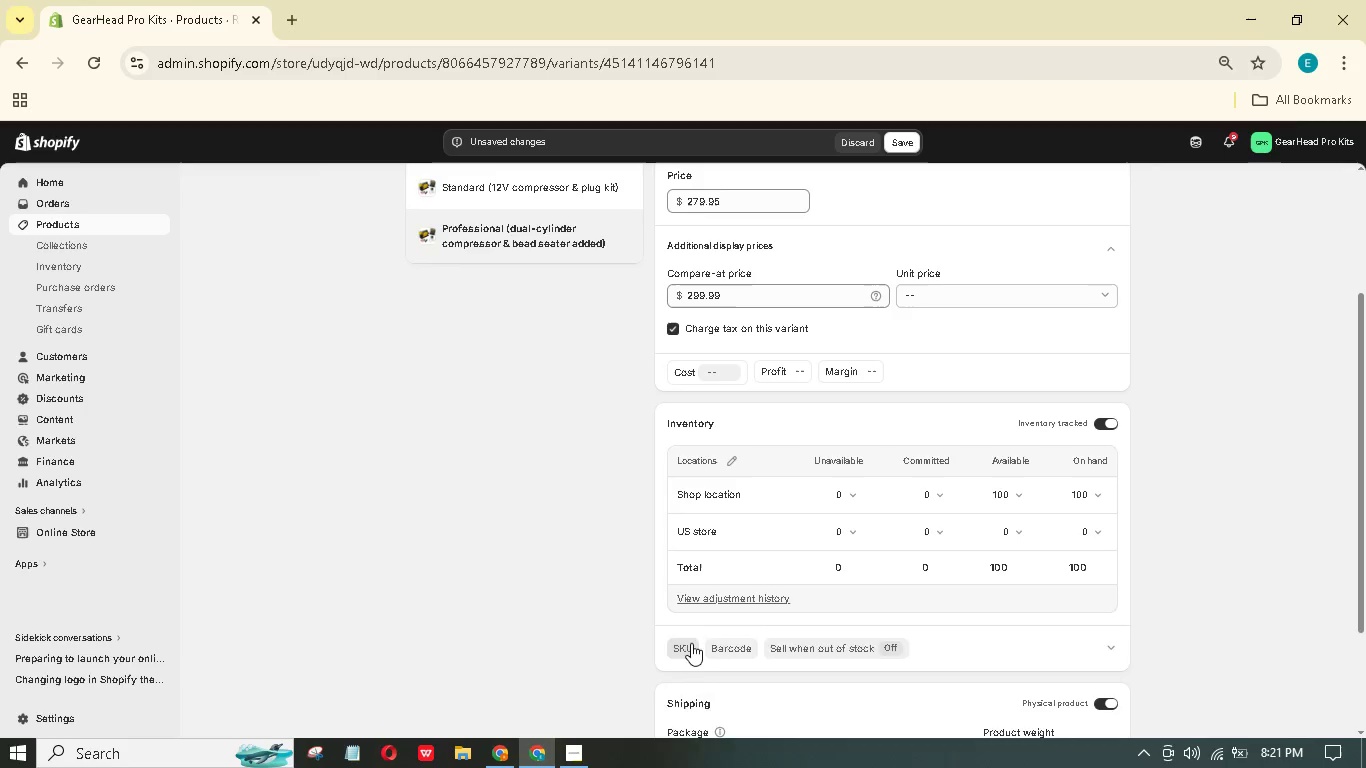 
type(GH-)
 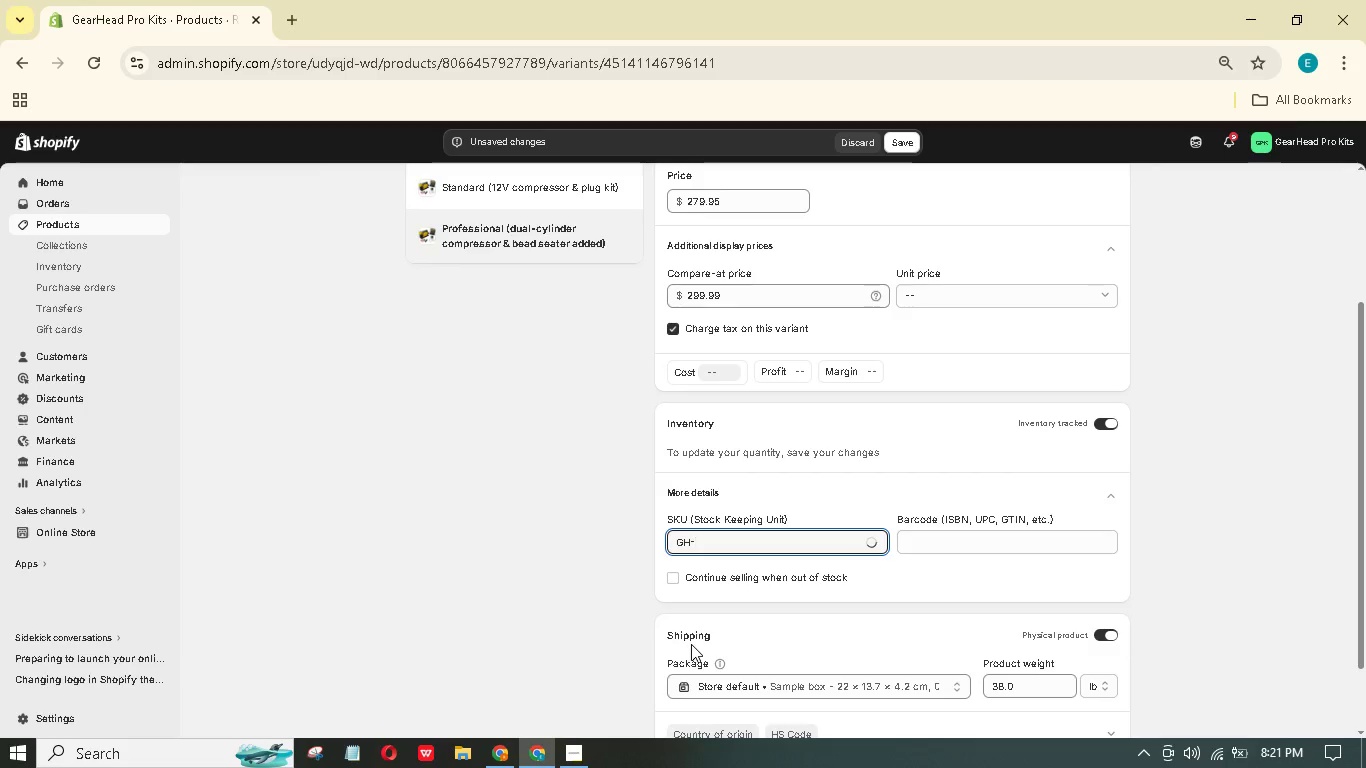 
hold_key(key=ShiftLeft, duration=1.52)
 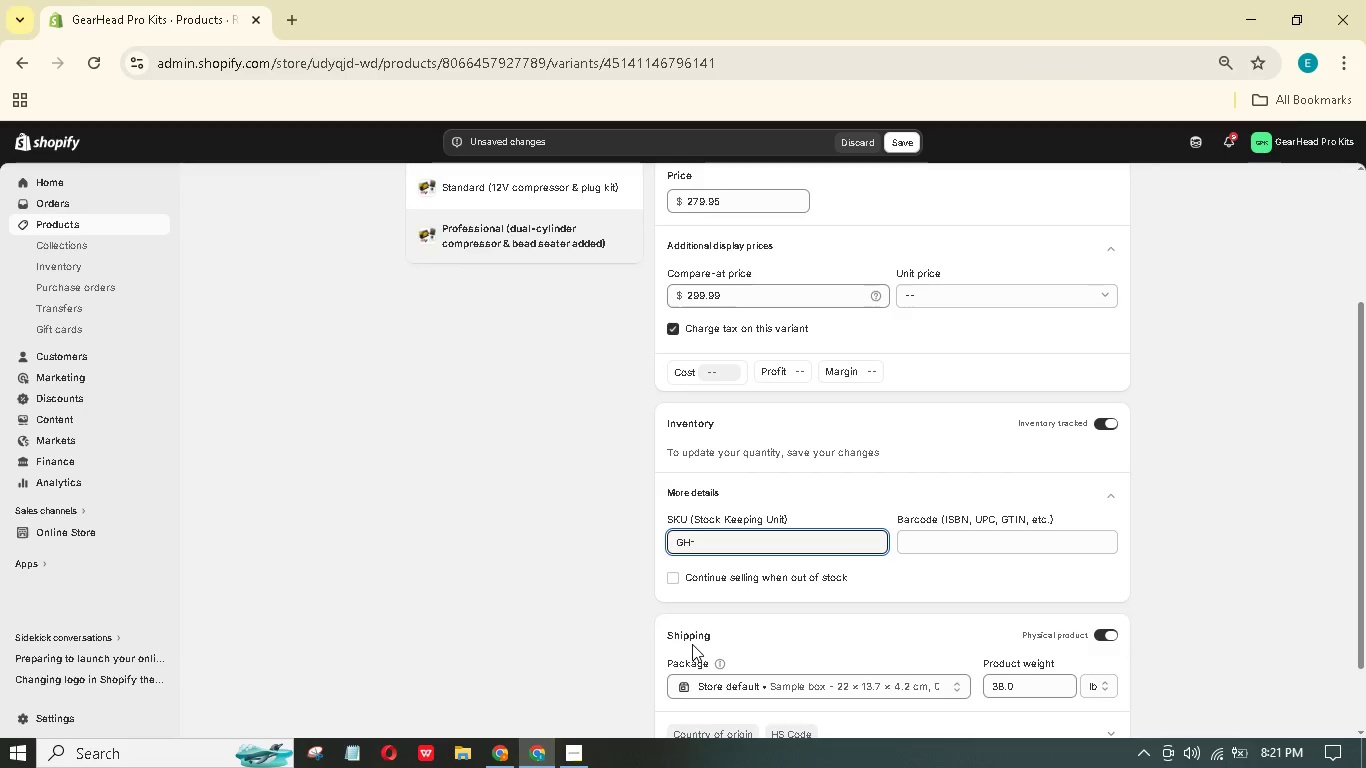 
hold_key(key=ShiftLeft, duration=1.5)
 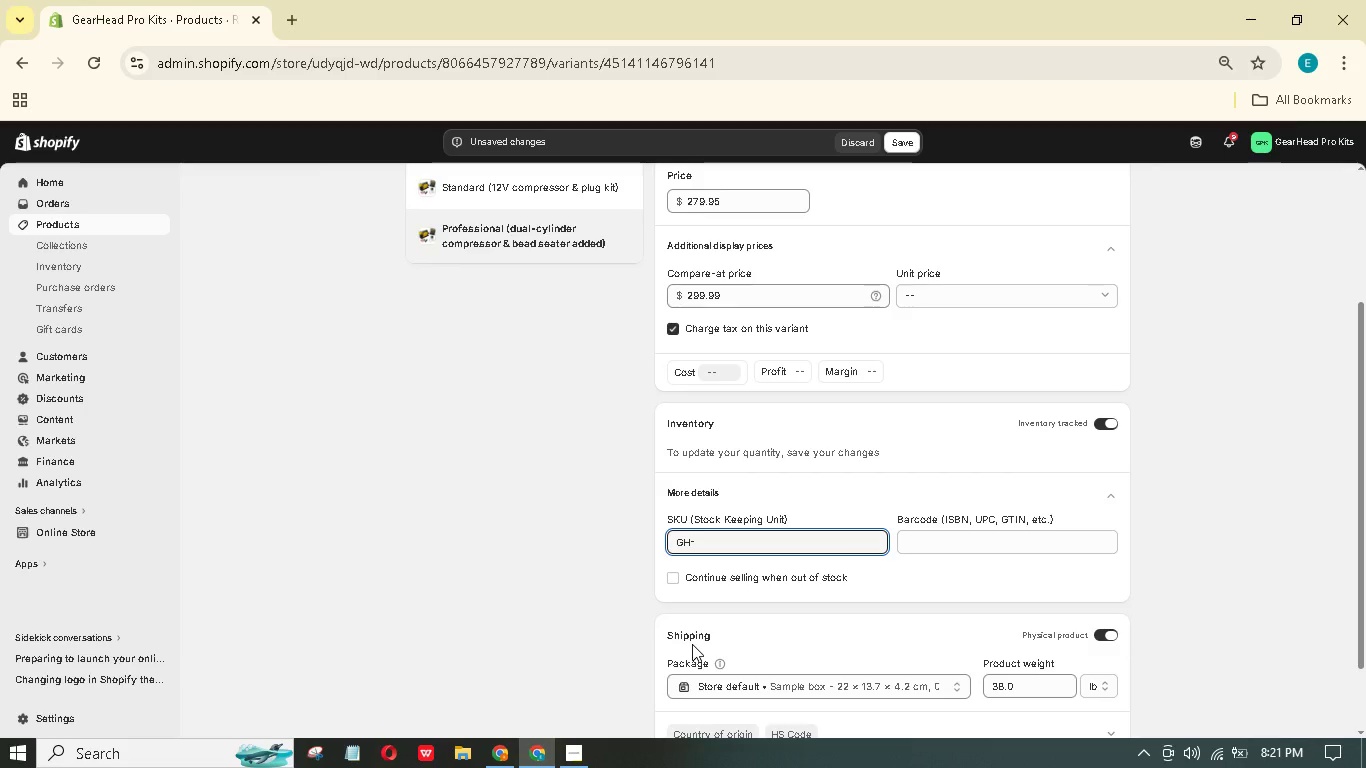 
hold_key(key=ShiftLeft, duration=1.51)
 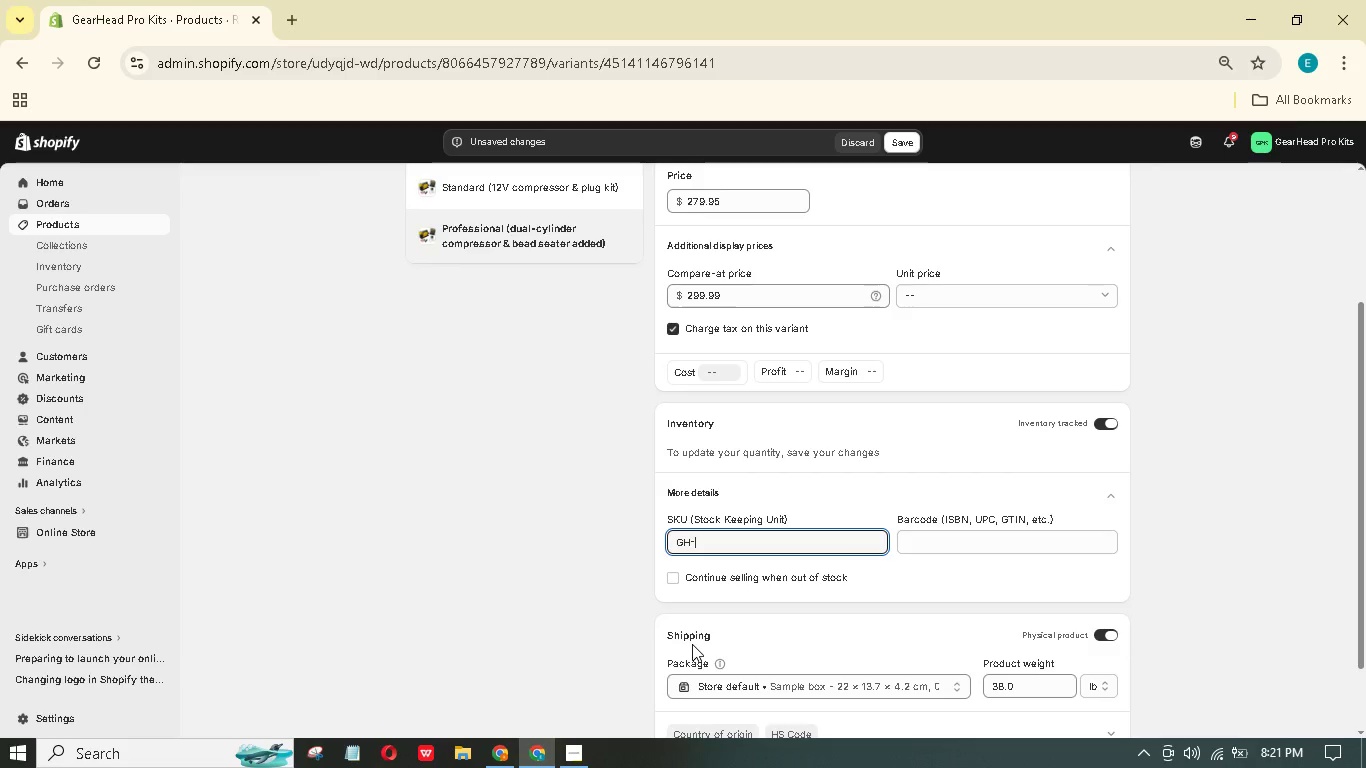 
hold_key(key=ShiftLeft, duration=0.62)
 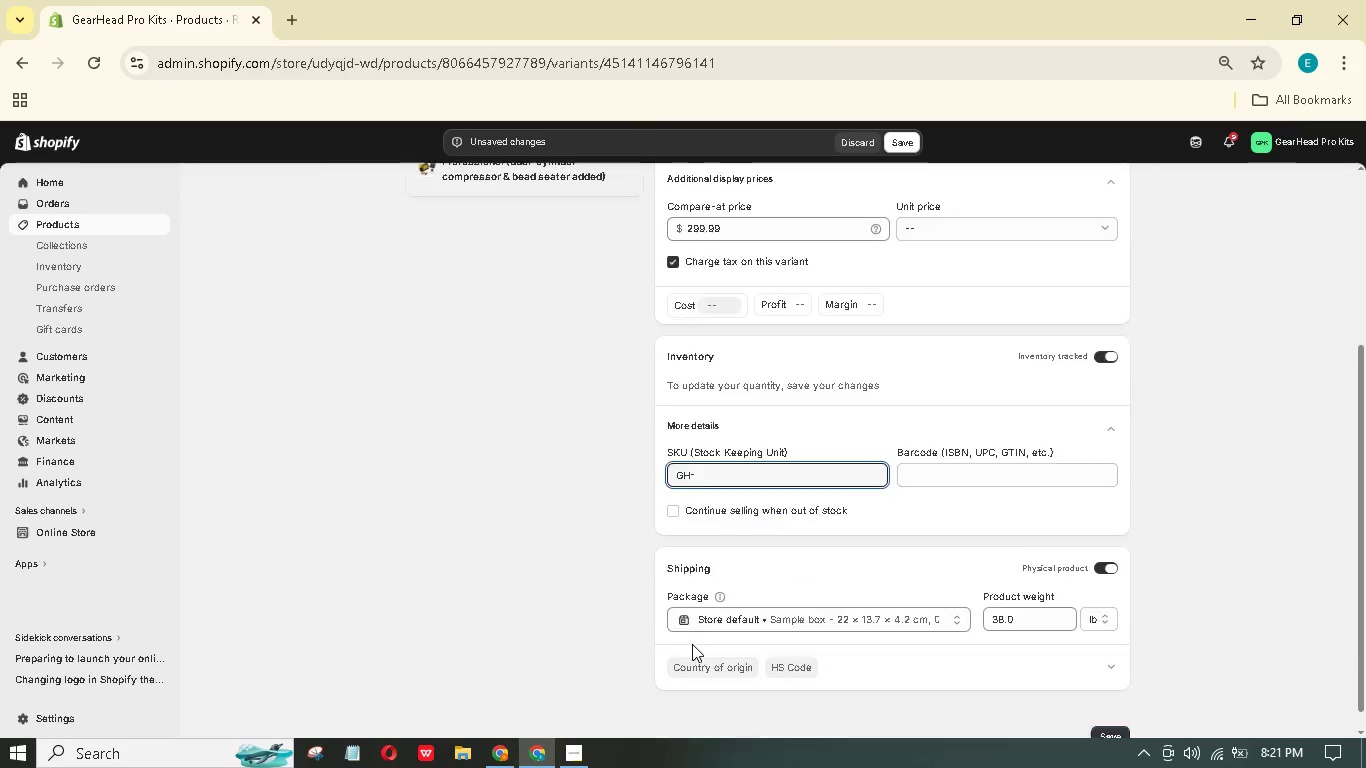 
scroll: coordinate [693, 644], scroll_direction: up, amount: 4.0
 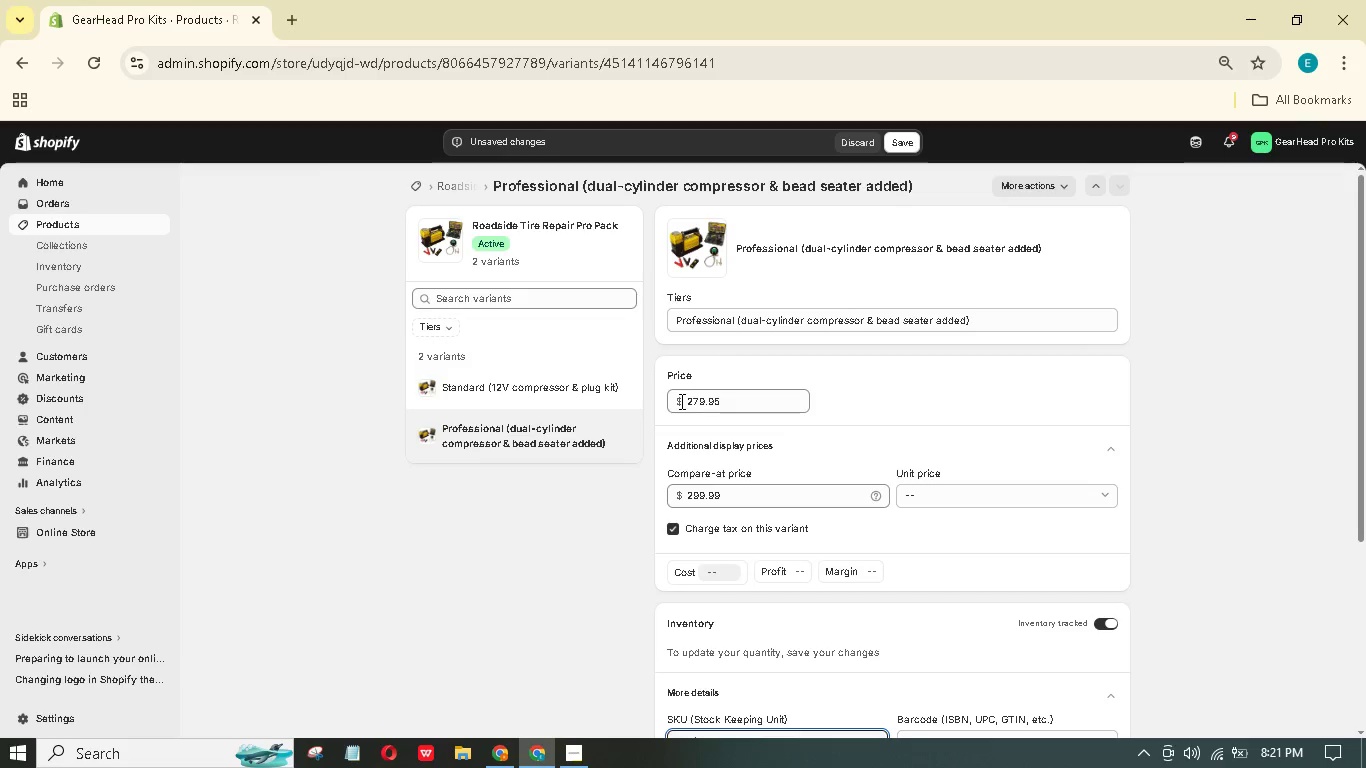 
wait(6.55)
 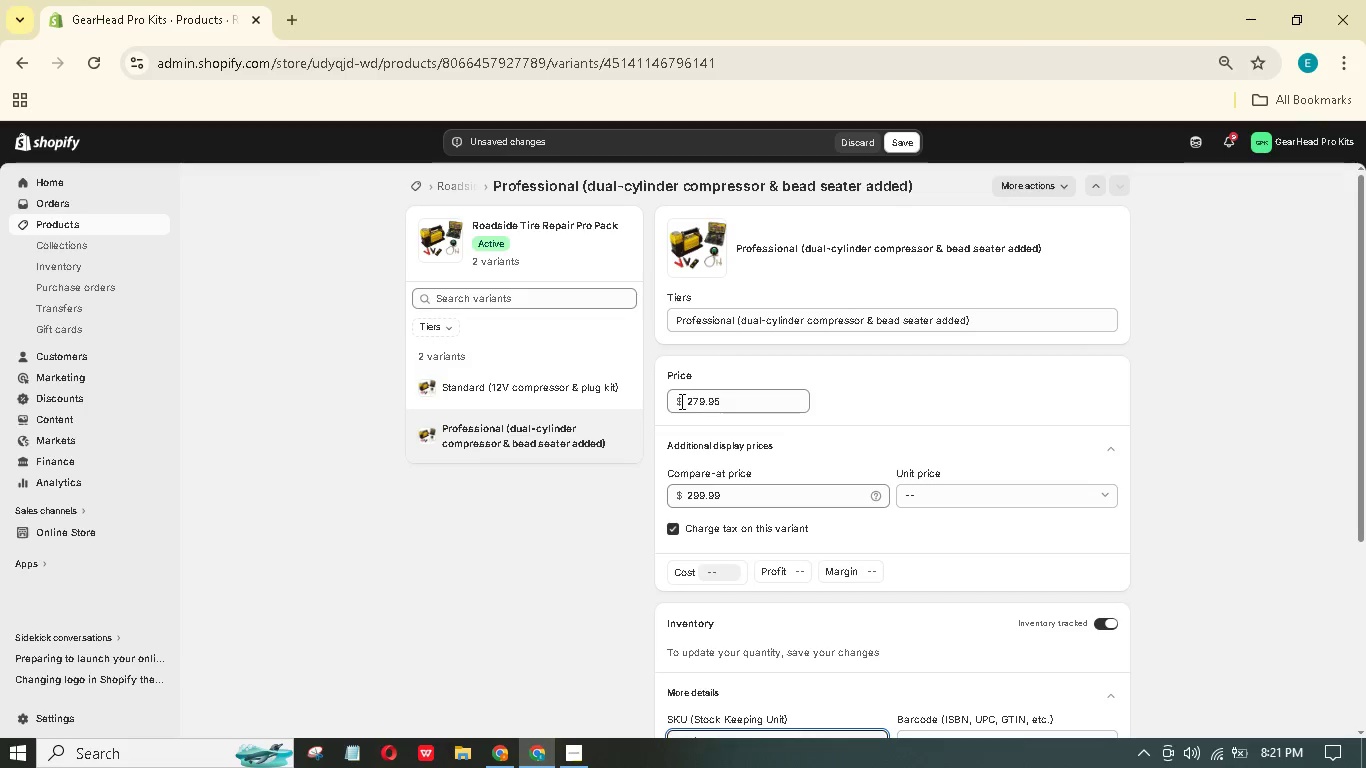 
scroll: coordinate [676, 503], scroll_direction: down, amount: 2.0
 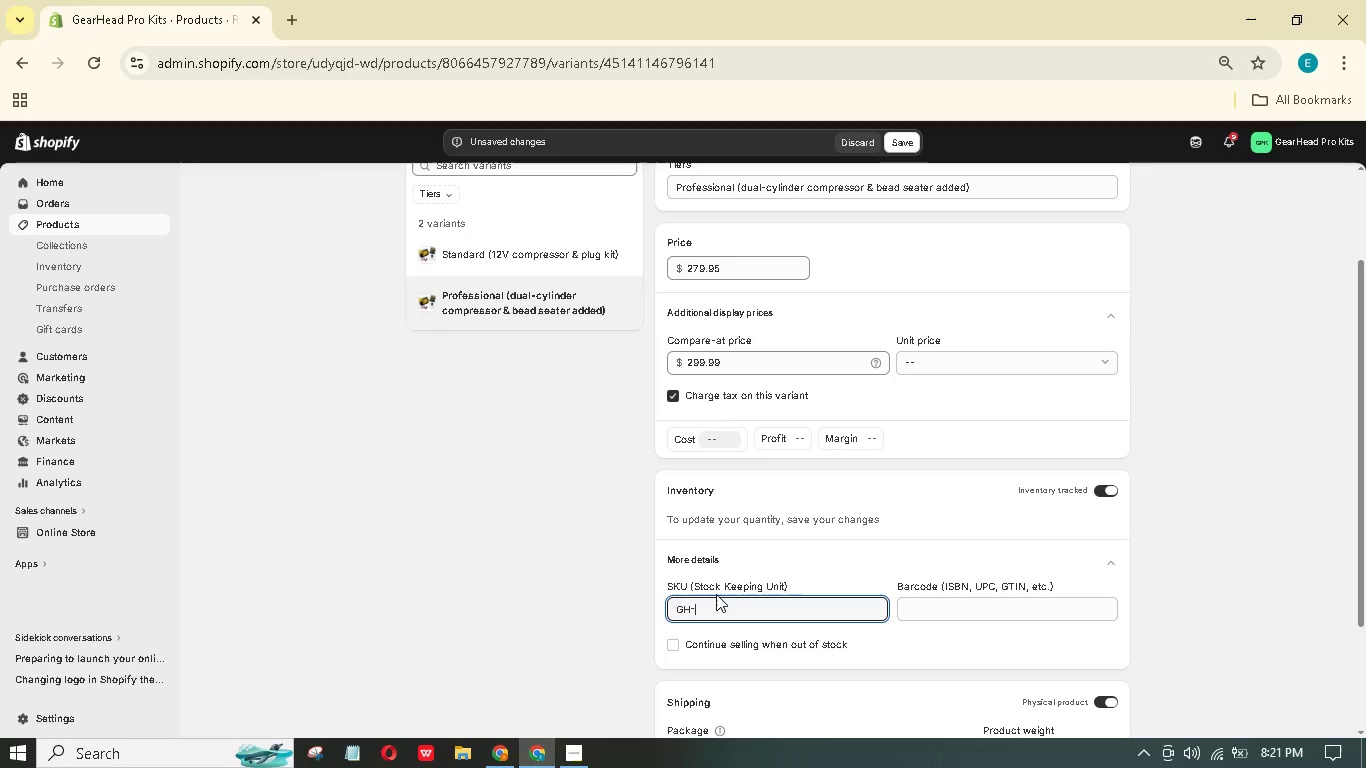 
type(RTP-PRO)
 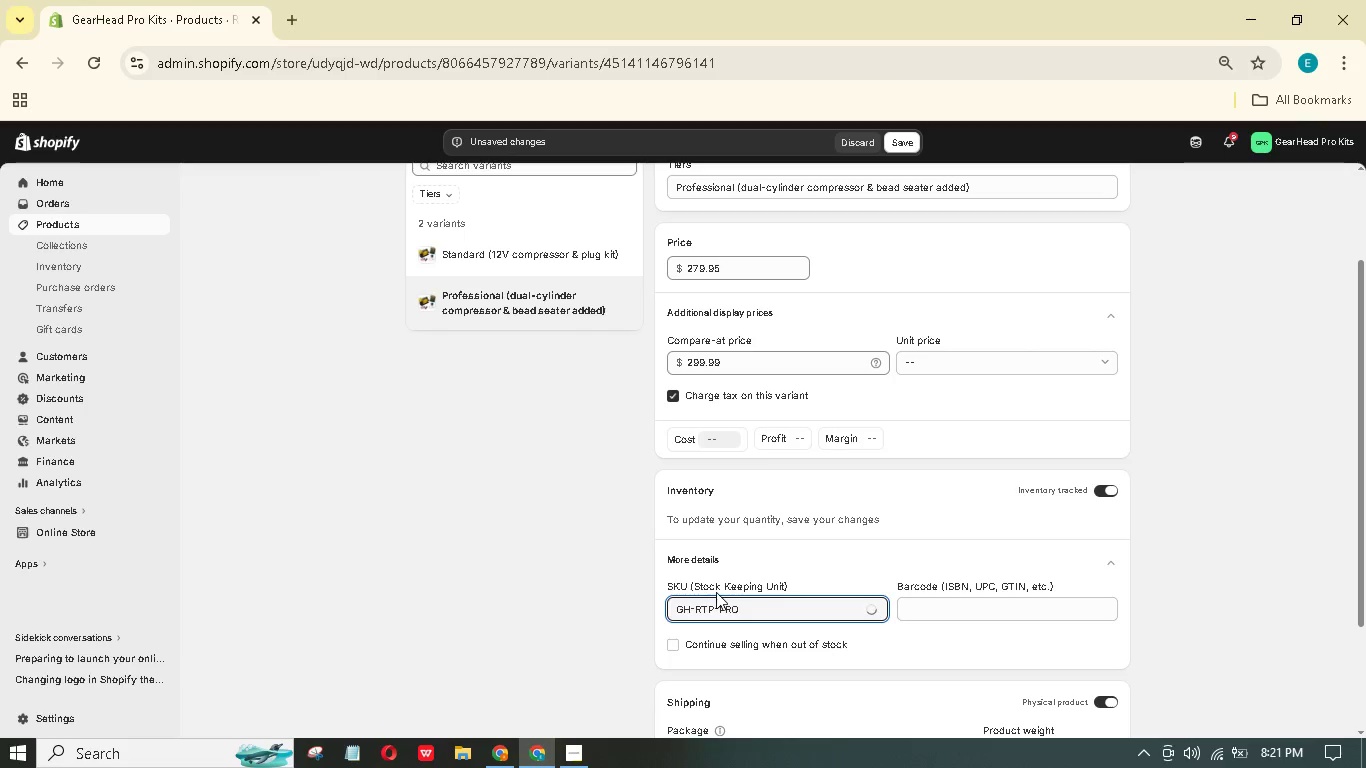 
type(-001)
 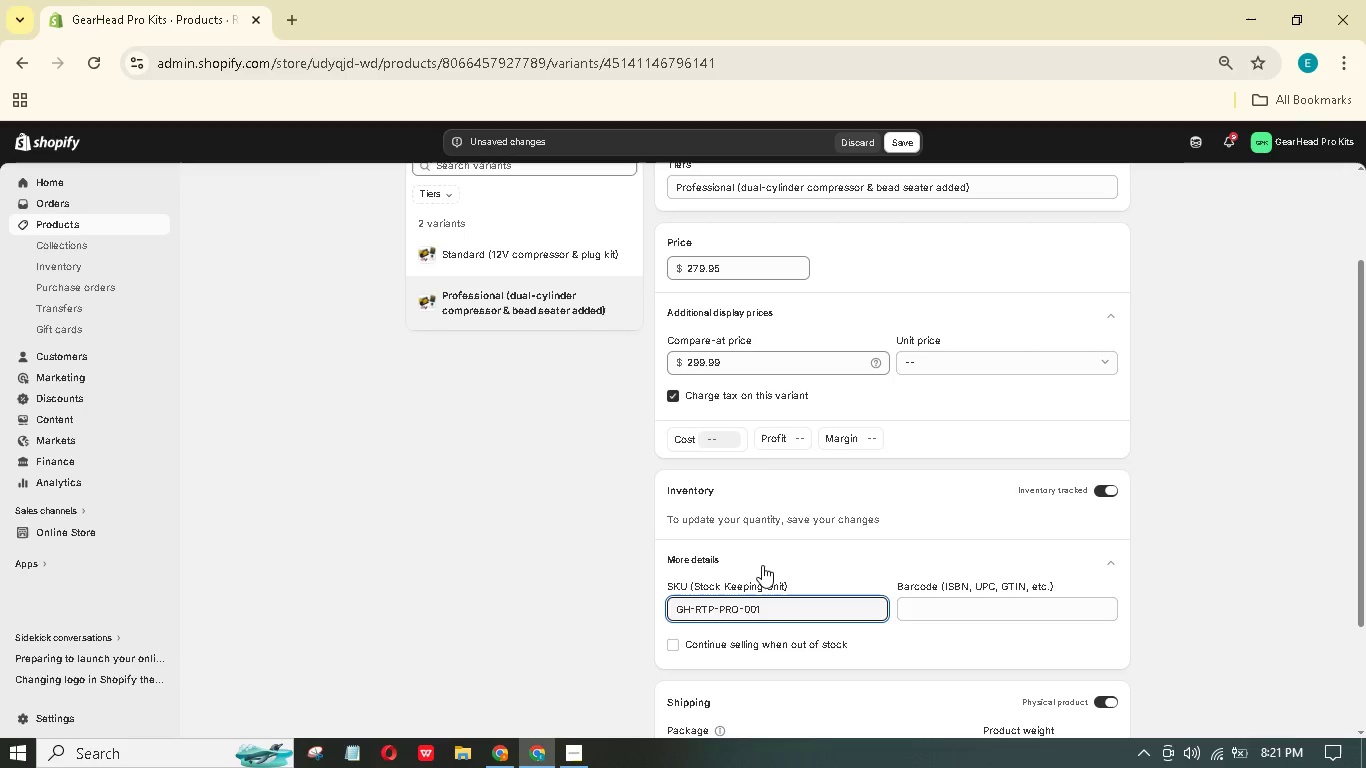 
key(Backspace)
 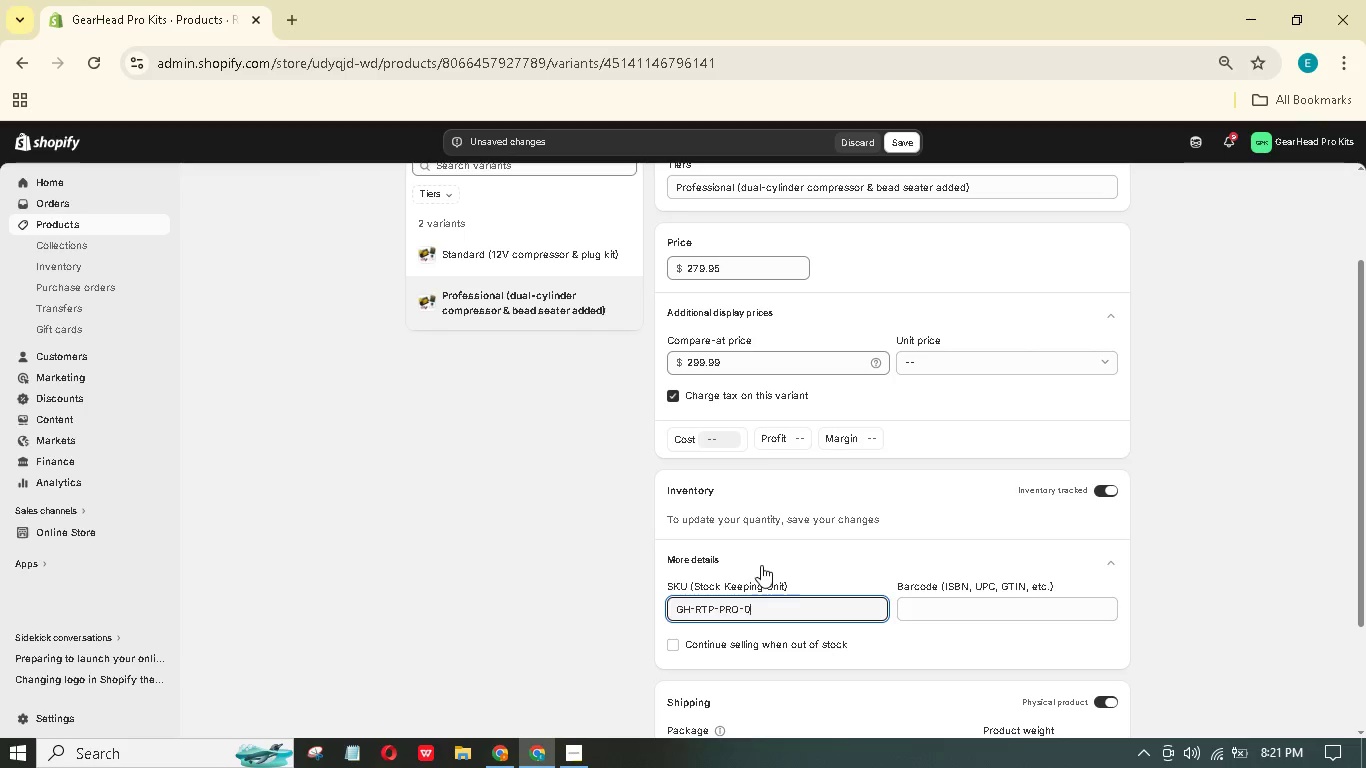 
key(Backspace)
 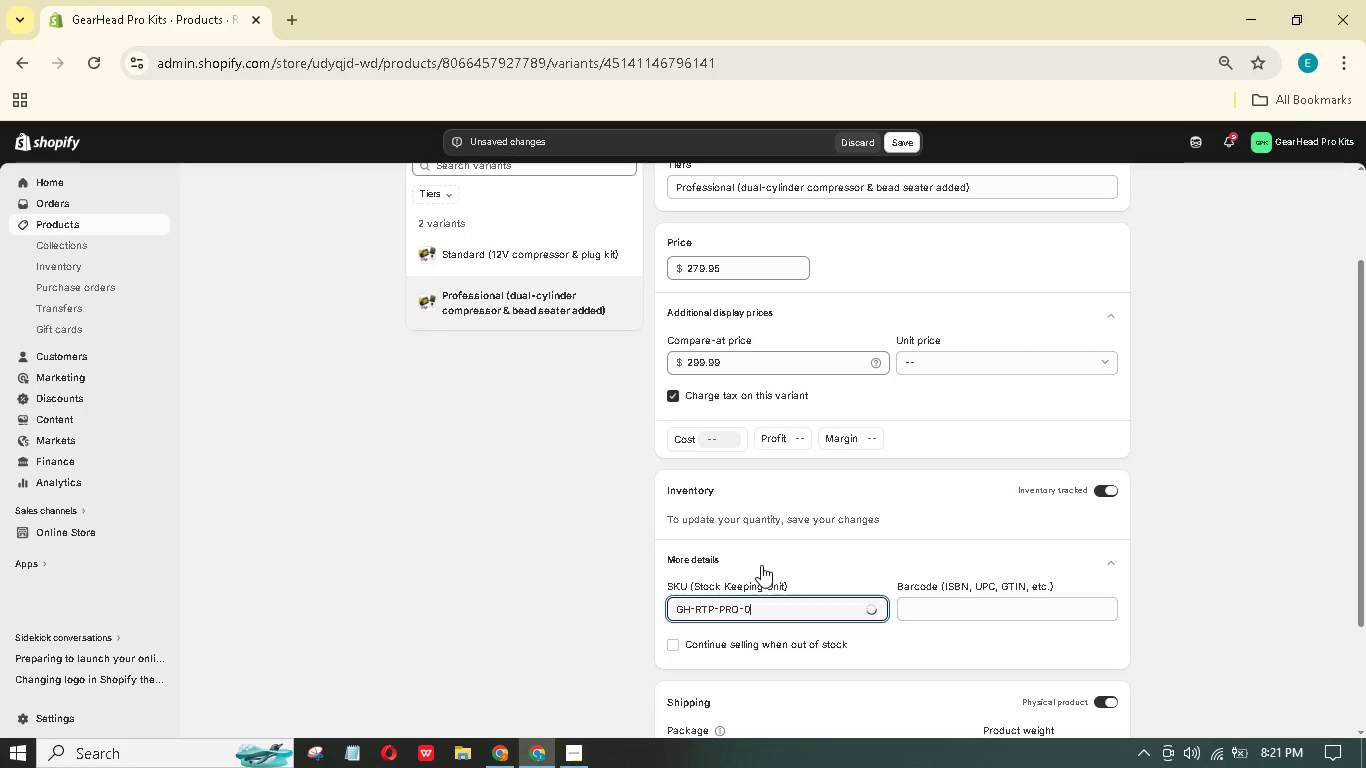 
key(1)
 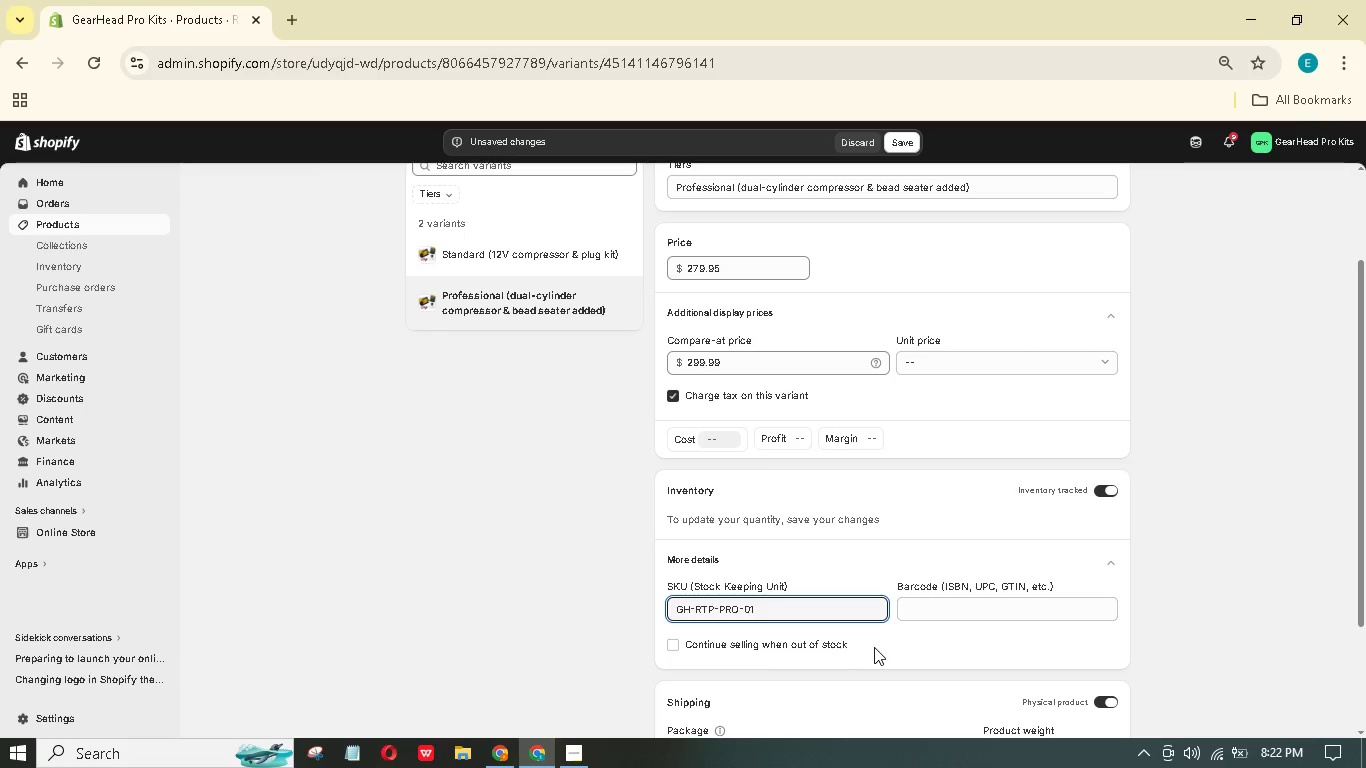 
scroll: coordinate [874, 647], scroll_direction: down, amount: 4.0
 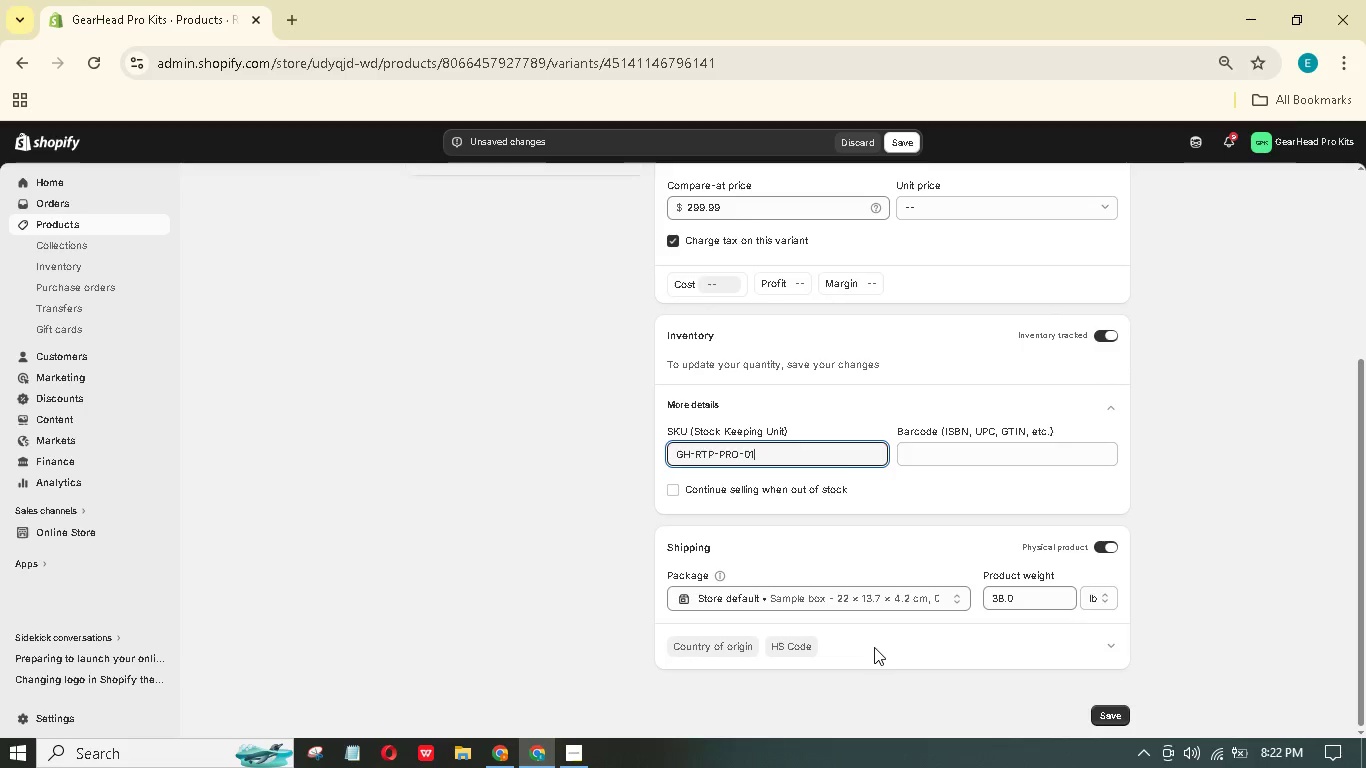 
scroll: coordinate [874, 647], scroll_direction: up, amount: 4.0
 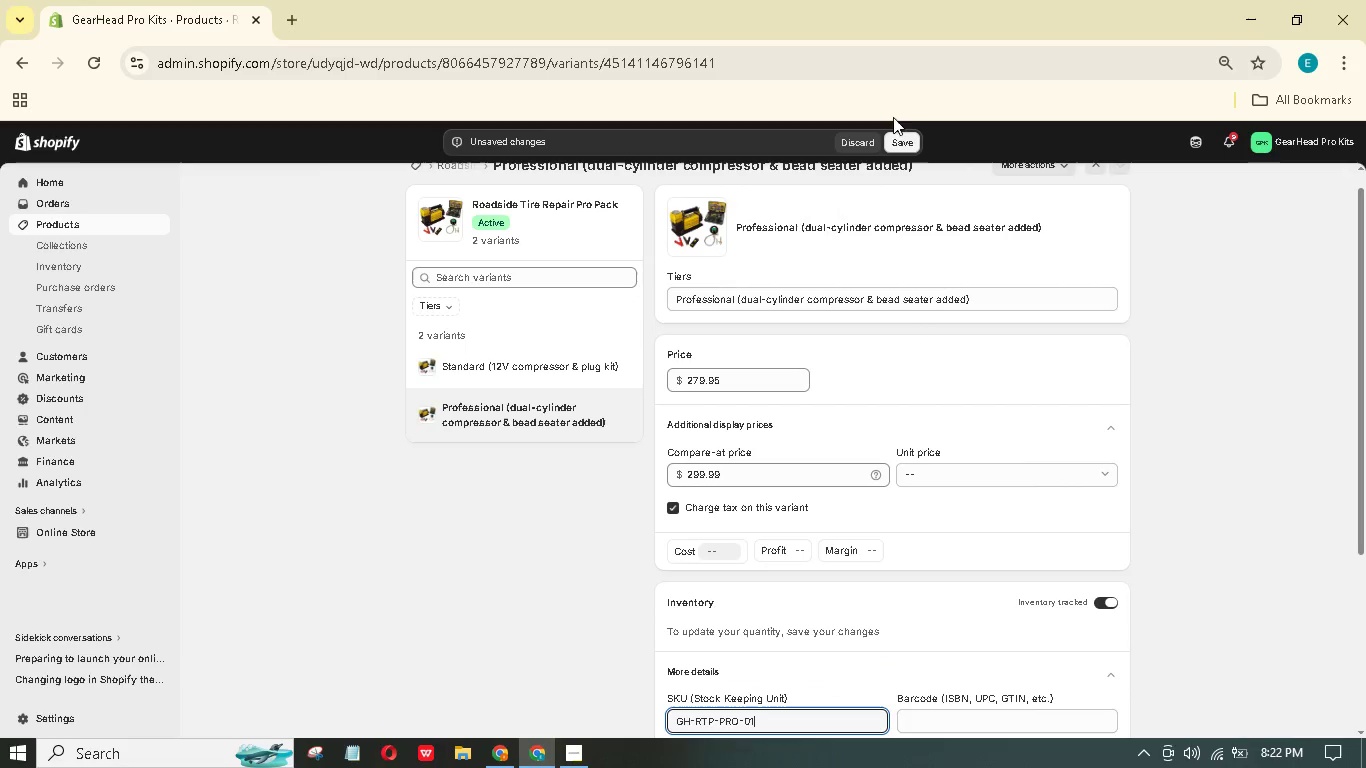 
scroll: coordinate [662, 719], scroll_direction: down, amount: 2.0
 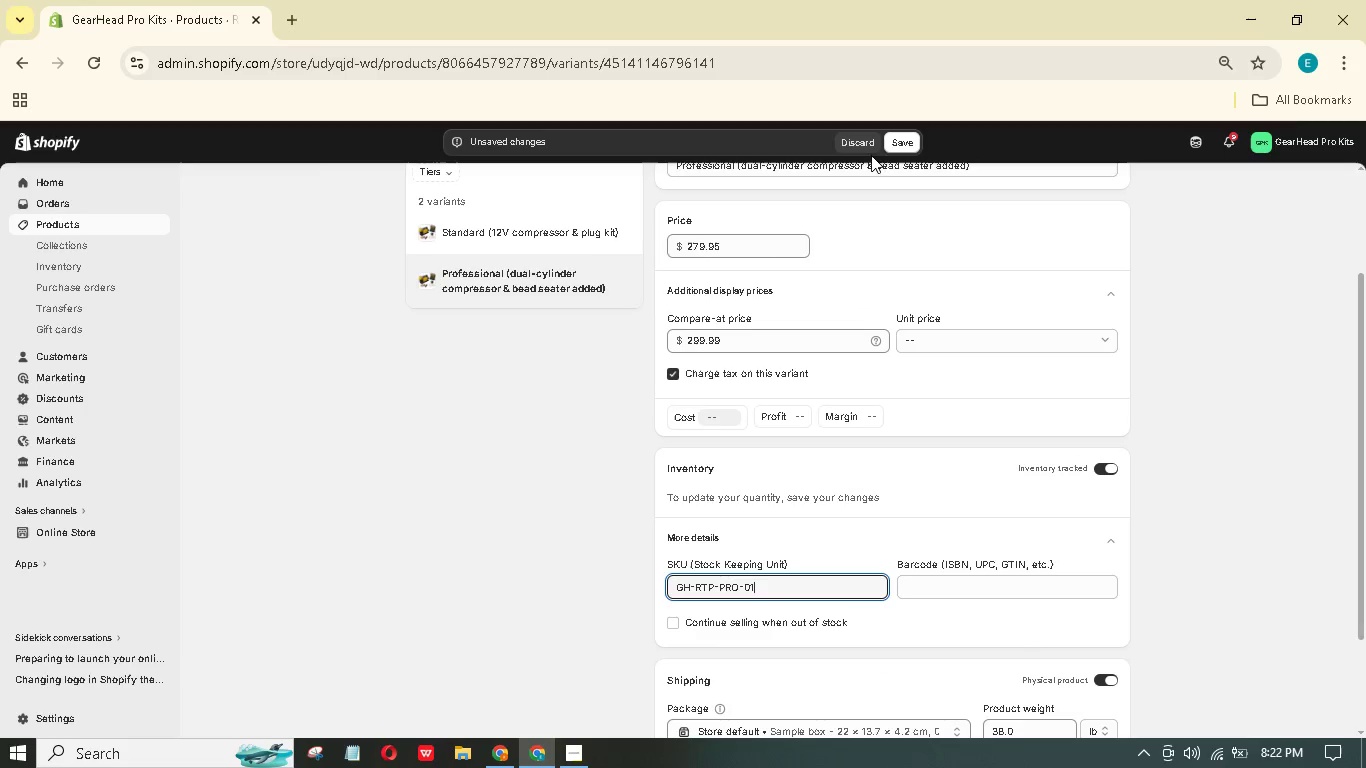 
left_click([887, 143])
 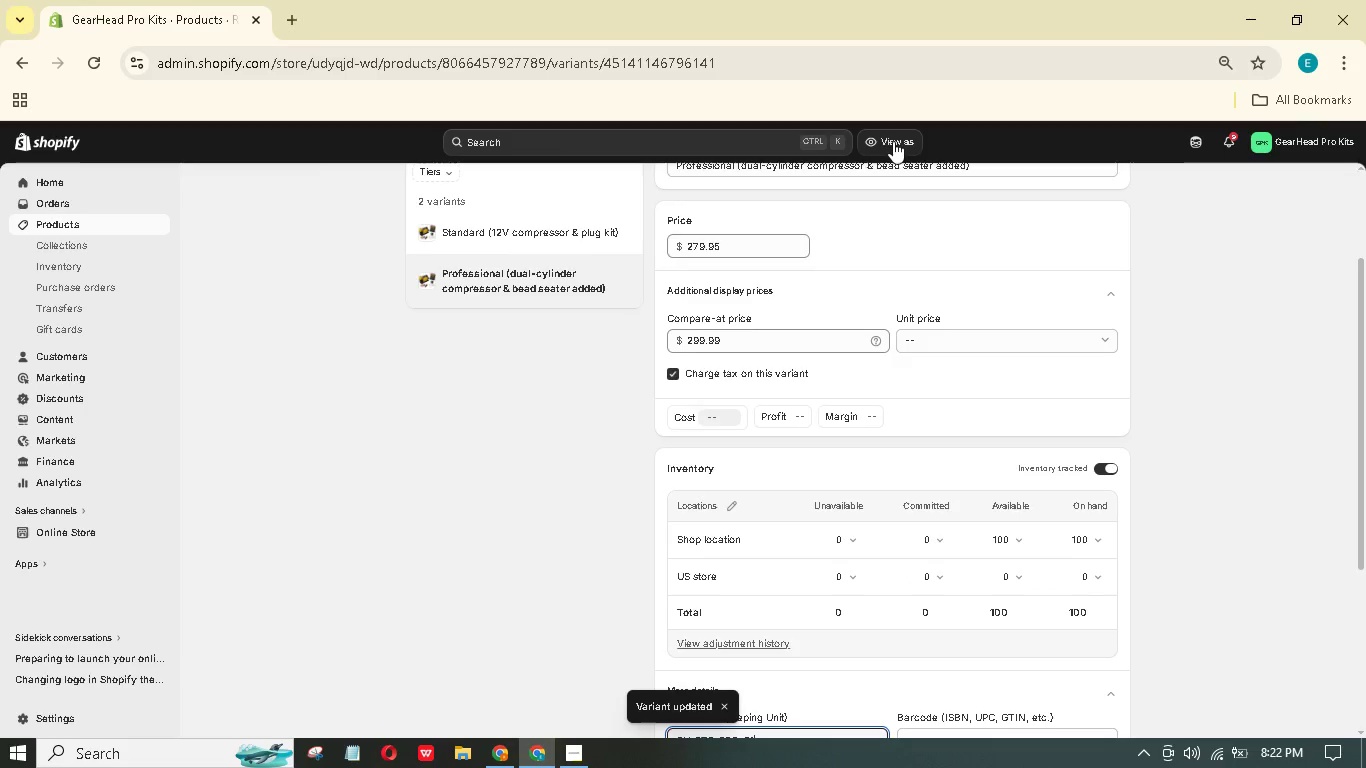 
wait(9.77)
 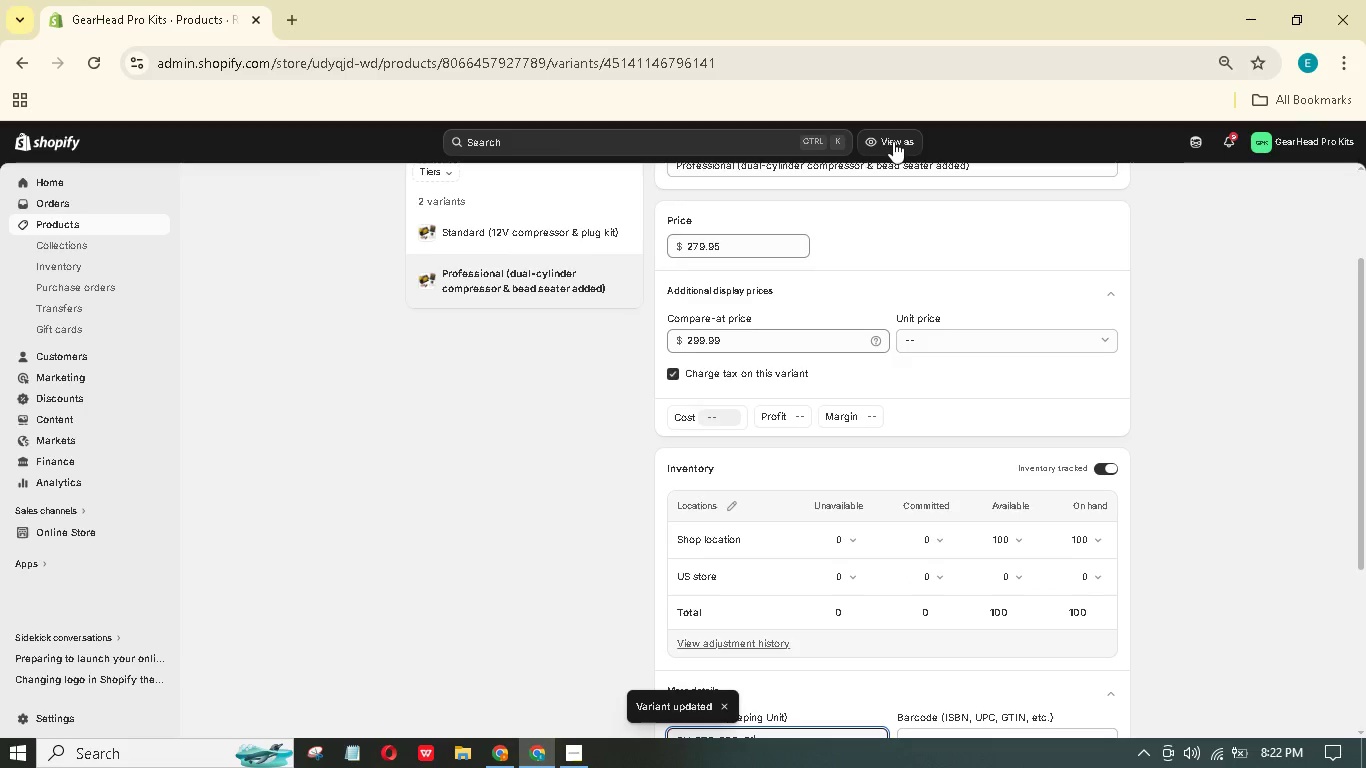 
scroll: coordinate [593, 323], scroll_direction: up, amount: 4.0
 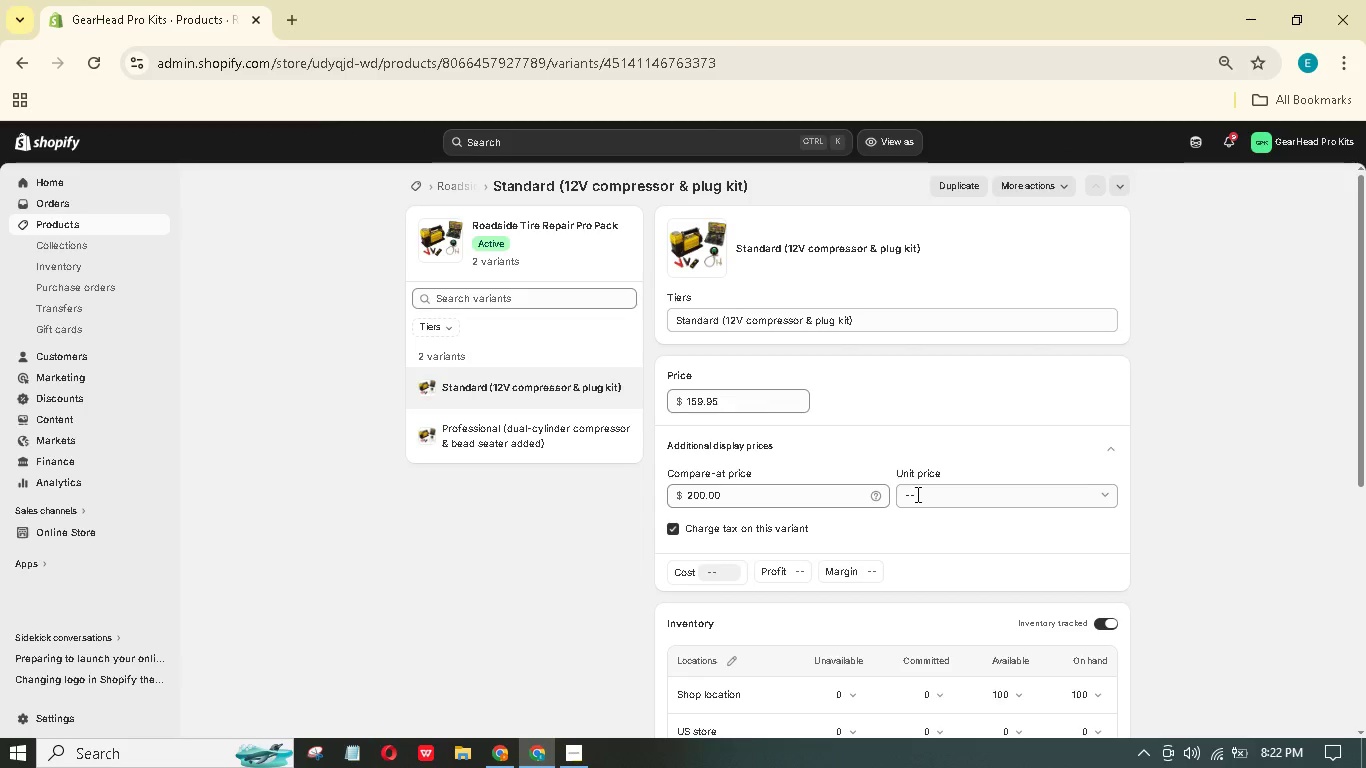 
wait(13.49)
 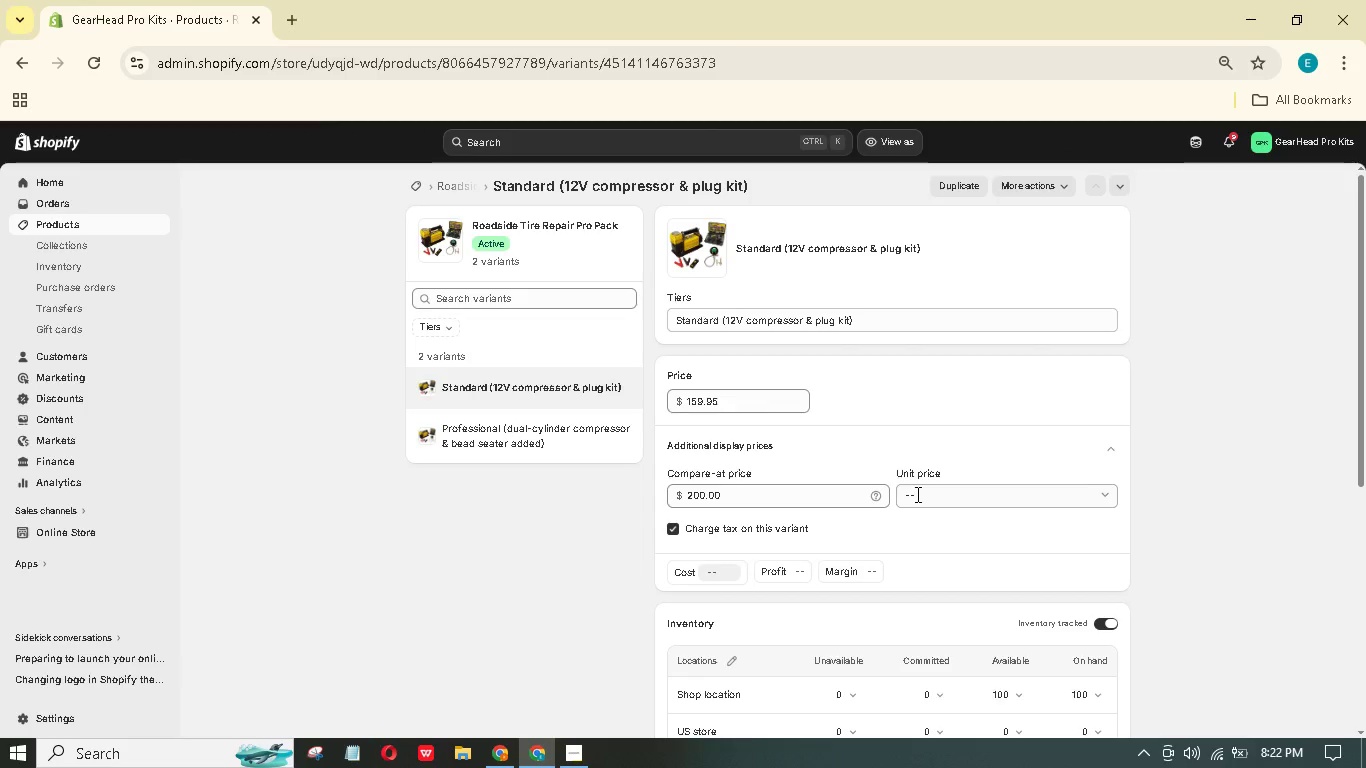 
scroll: coordinate [719, 595], scroll_direction: down, amount: 5.0
 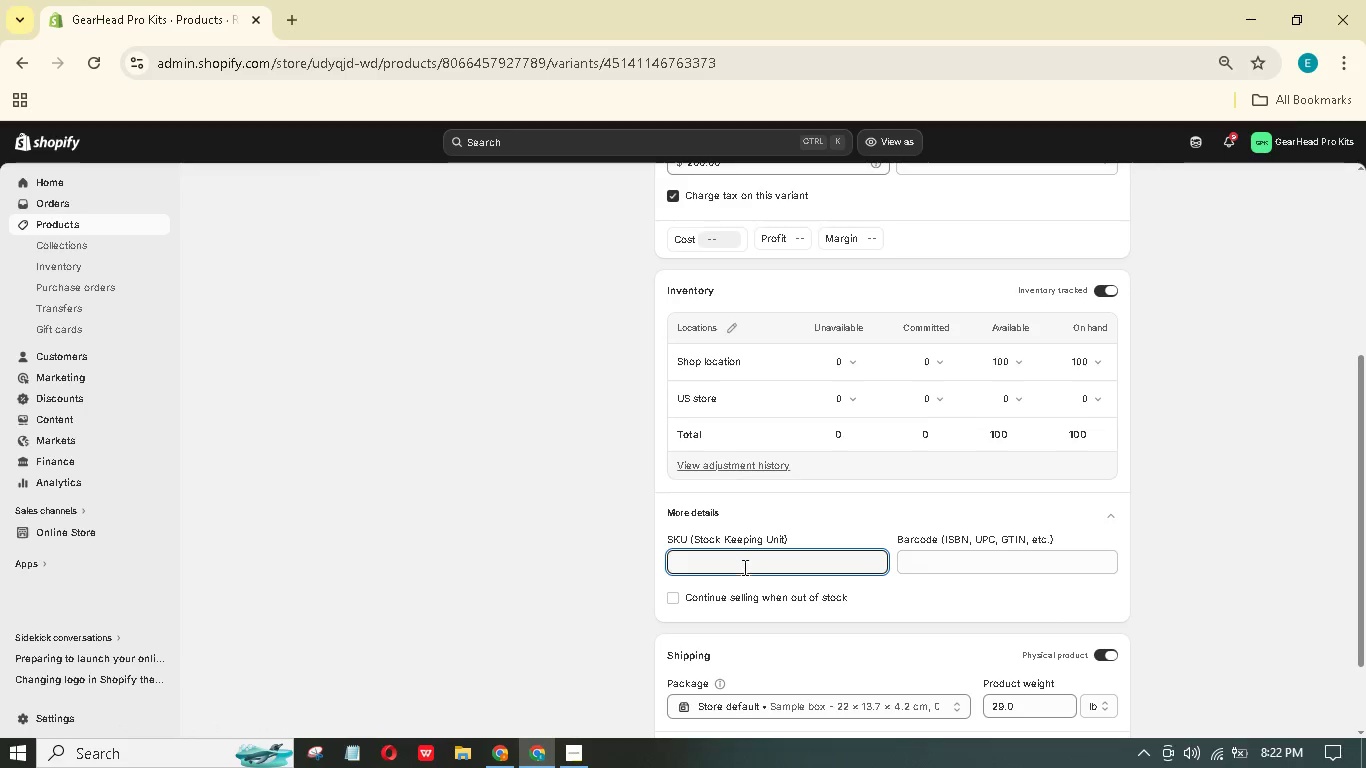 
type(GH-)
 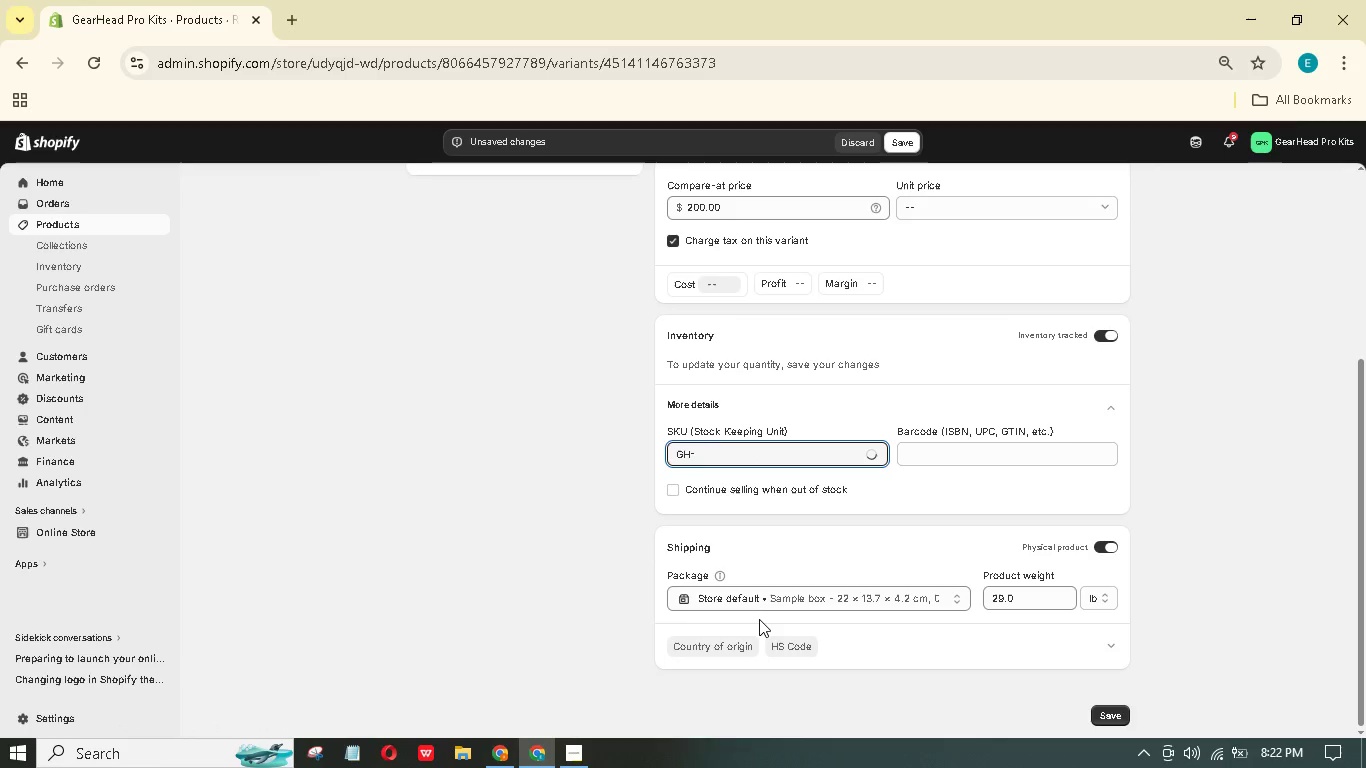 
type(RTP-)
 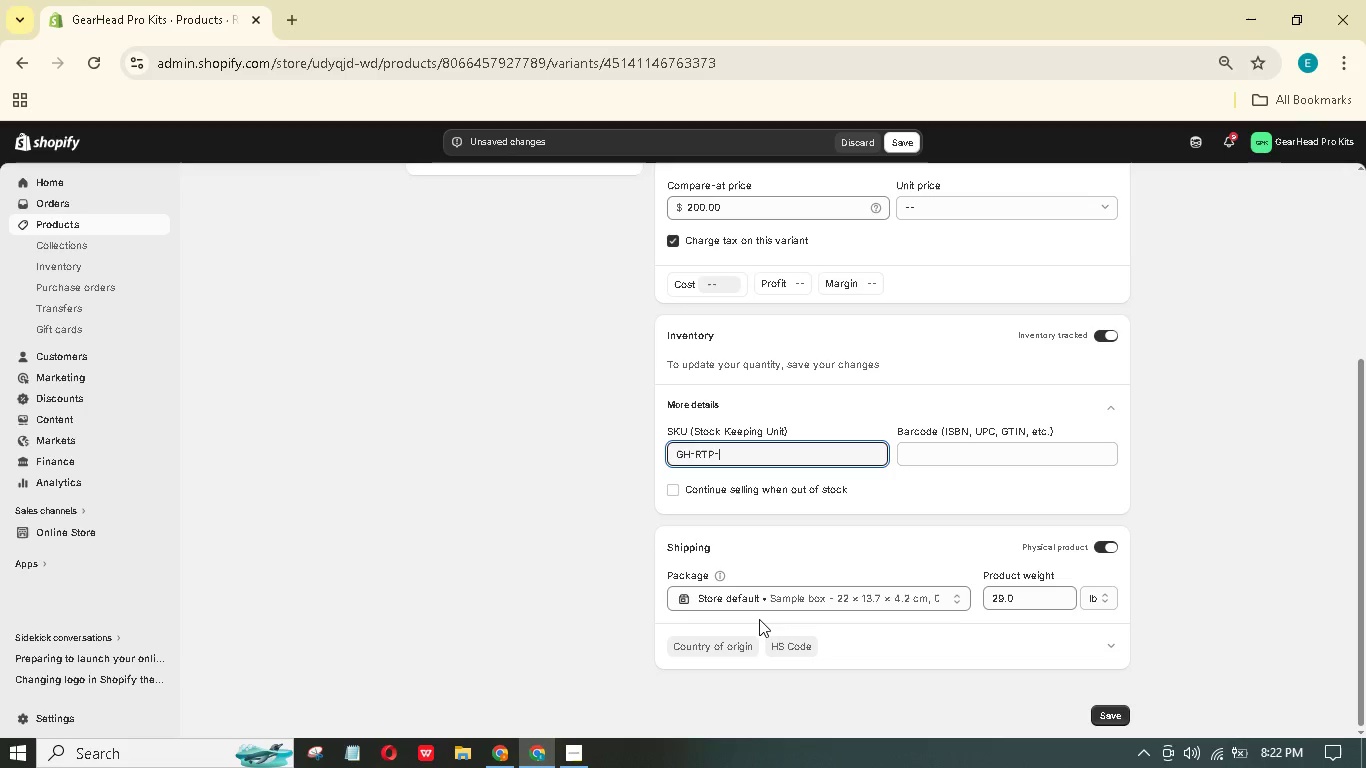 
hold_key(key=ShiftLeft, duration=1.5)
 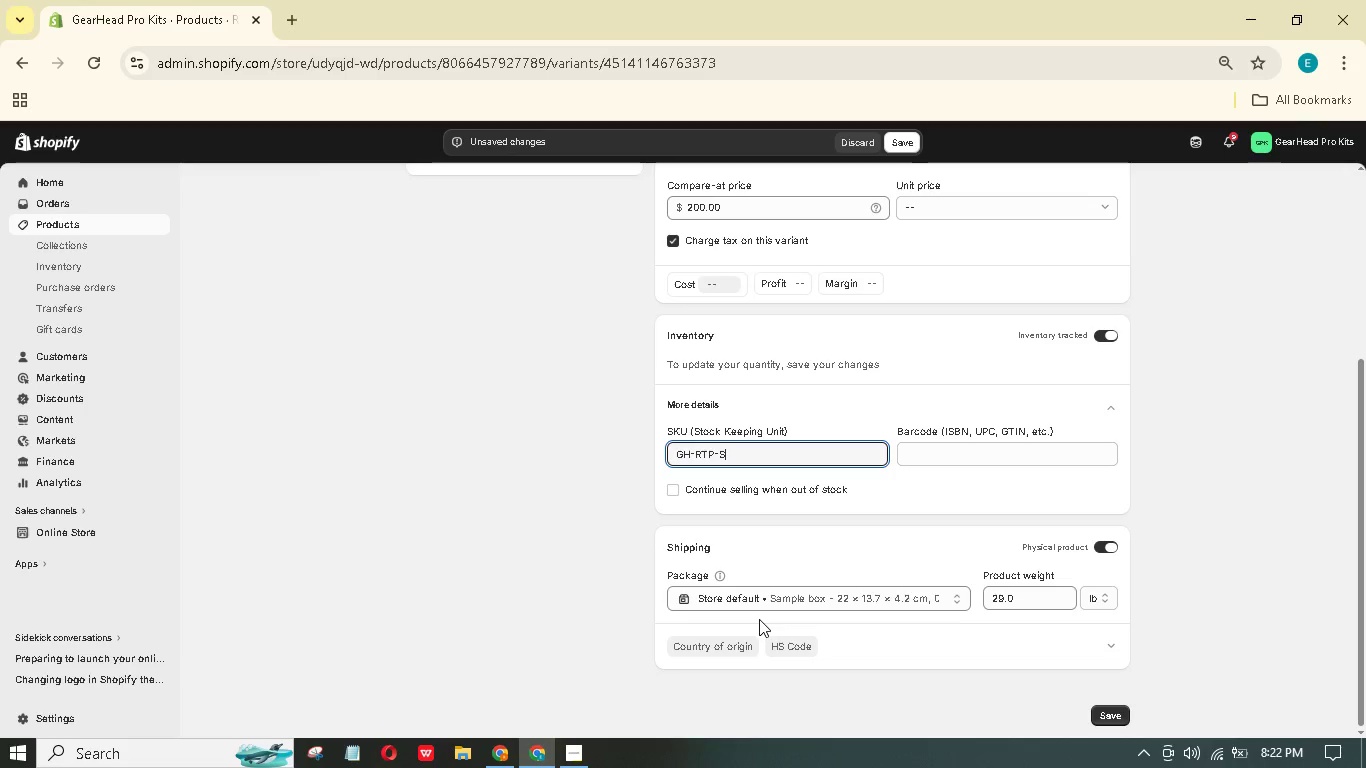 
type(STD-01)
 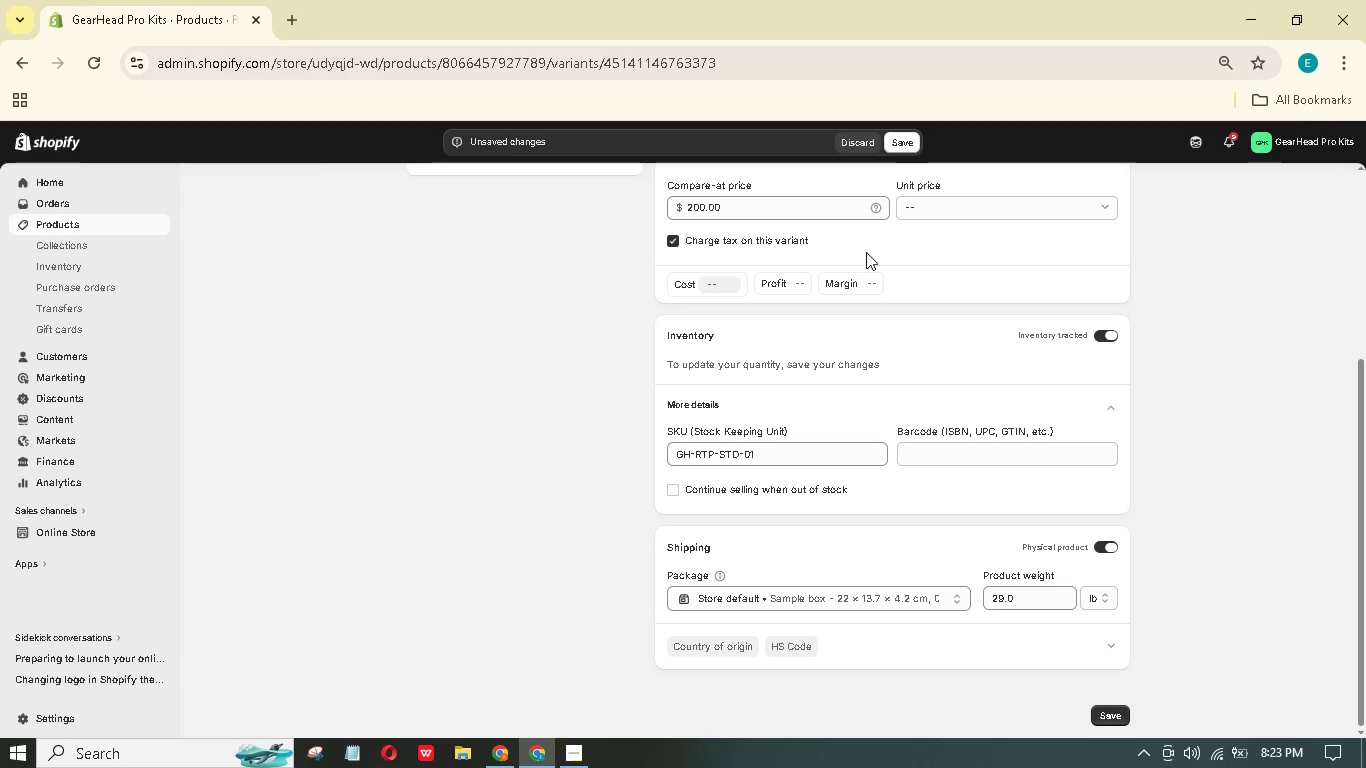 
wait(58.34)
 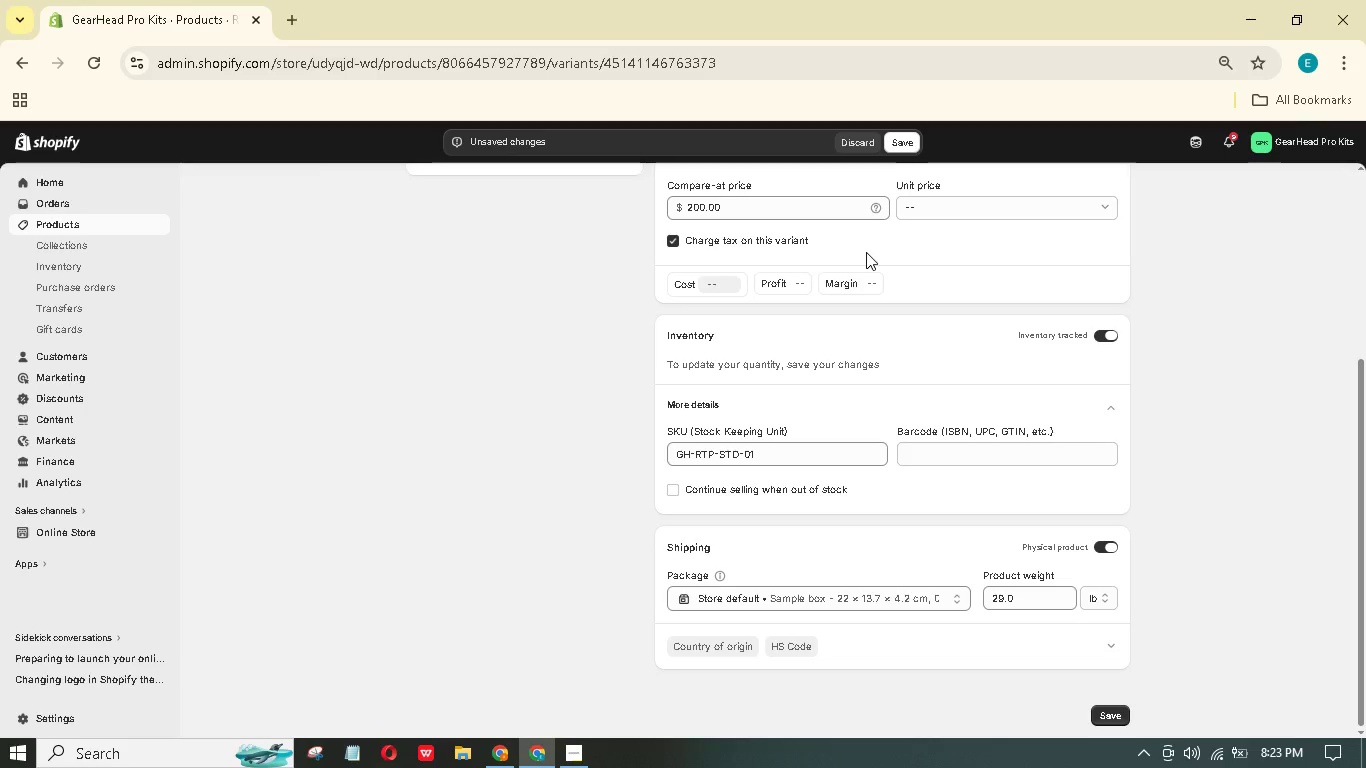 
scroll: coordinate [846, 343], scroll_direction: up, amount: 6.0
 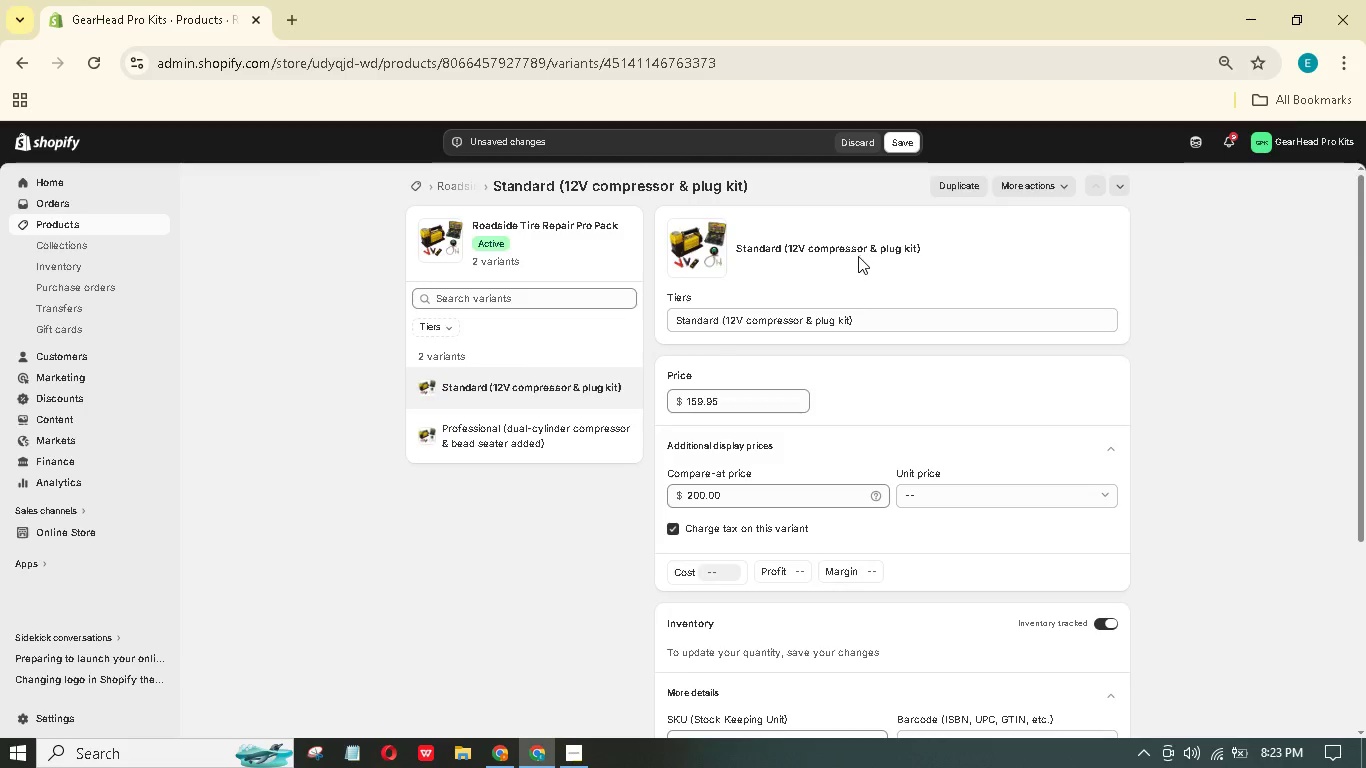 
scroll: coordinate [858, 256], scroll_direction: down, amount: 6.0
 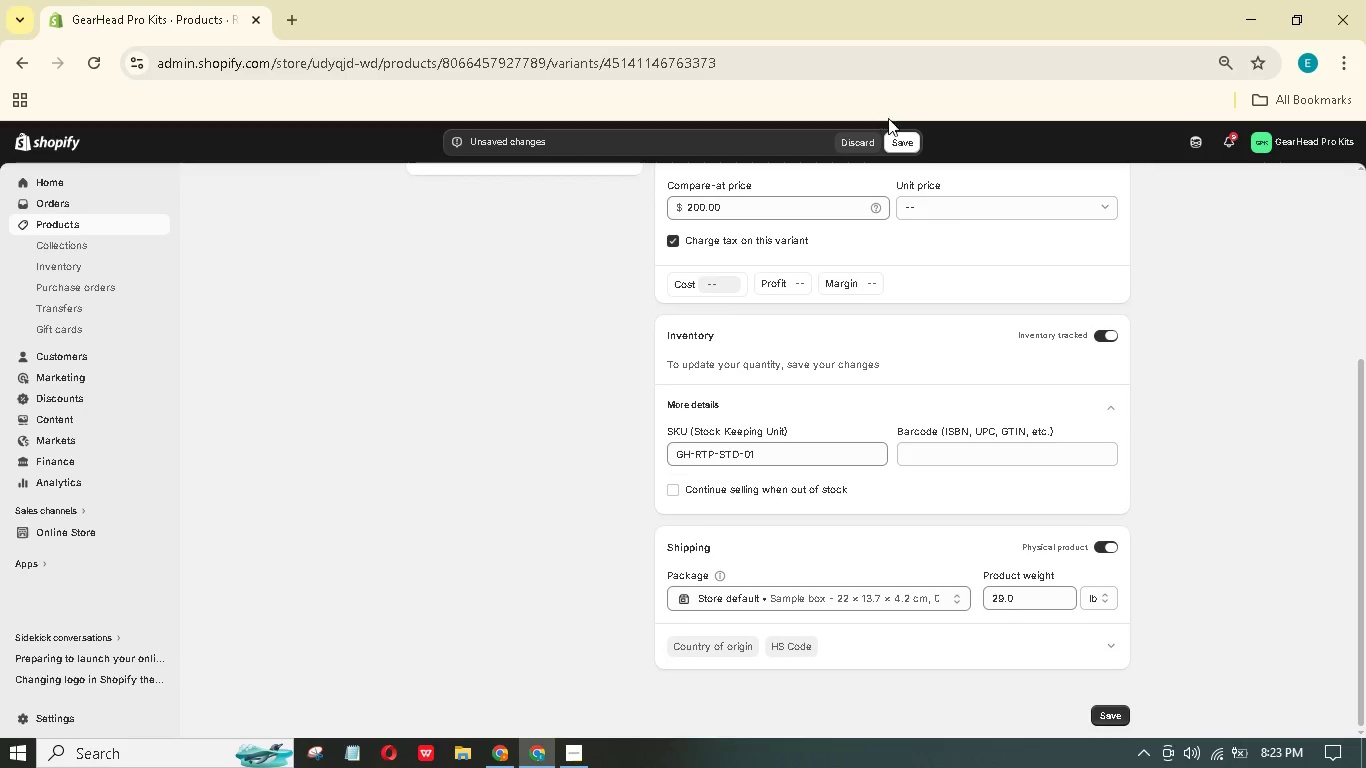 
left_click([905, 141])
 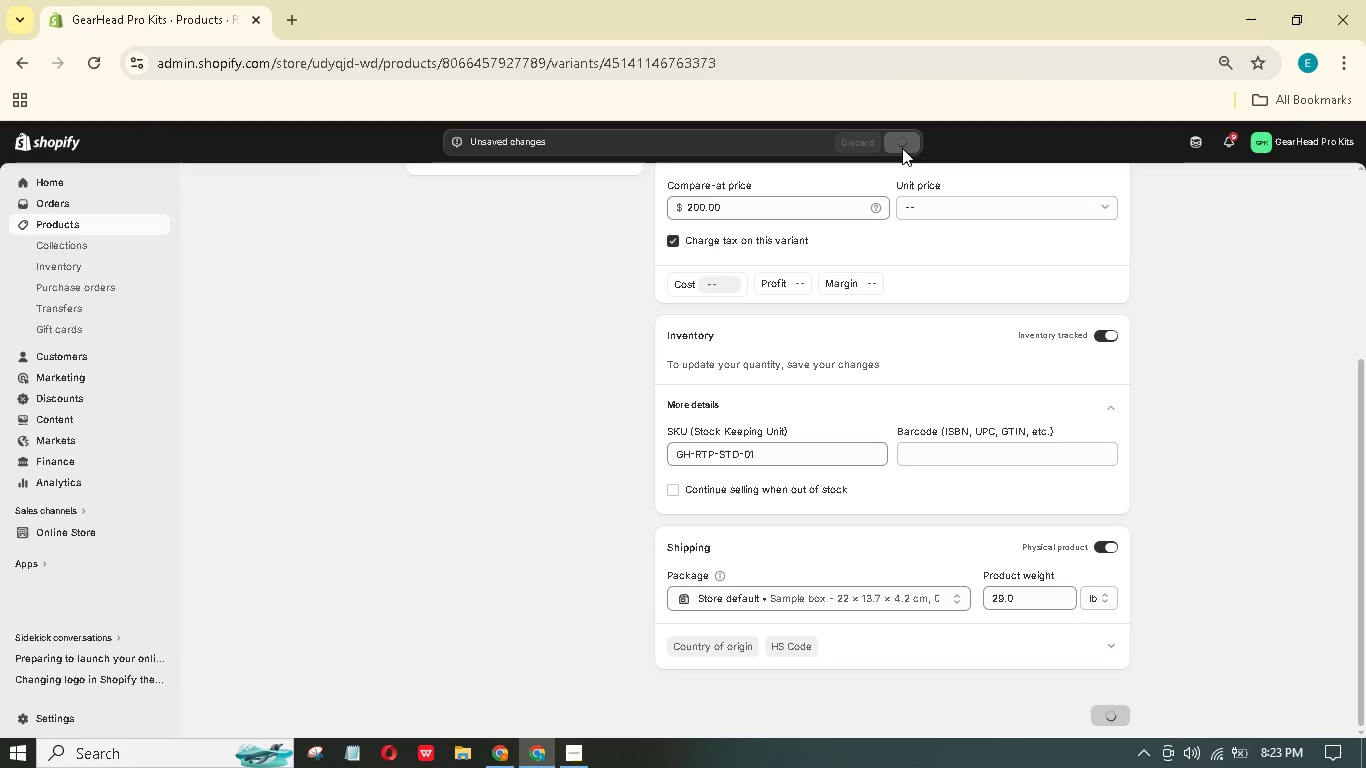 
scroll: coordinate [847, 203], scroll_direction: up, amount: 8.0
 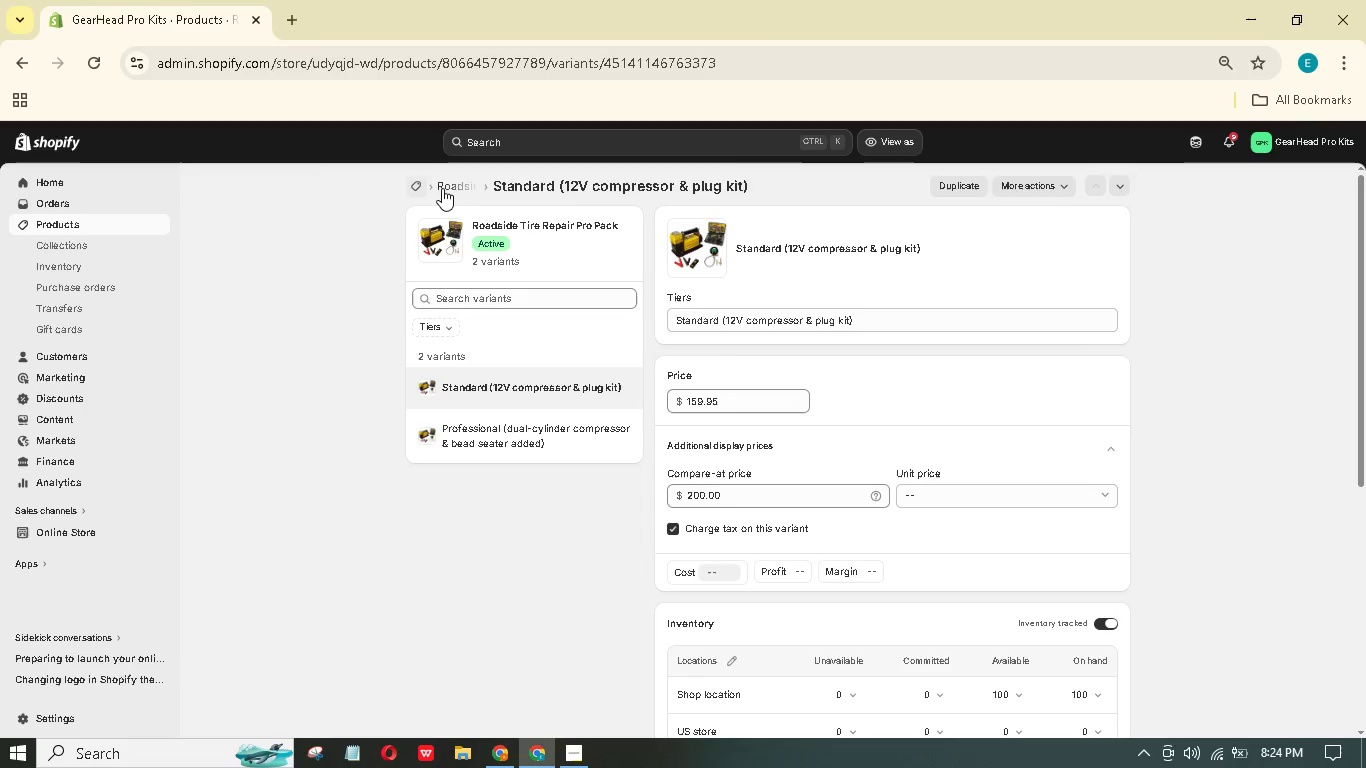 
wait(31.12)
 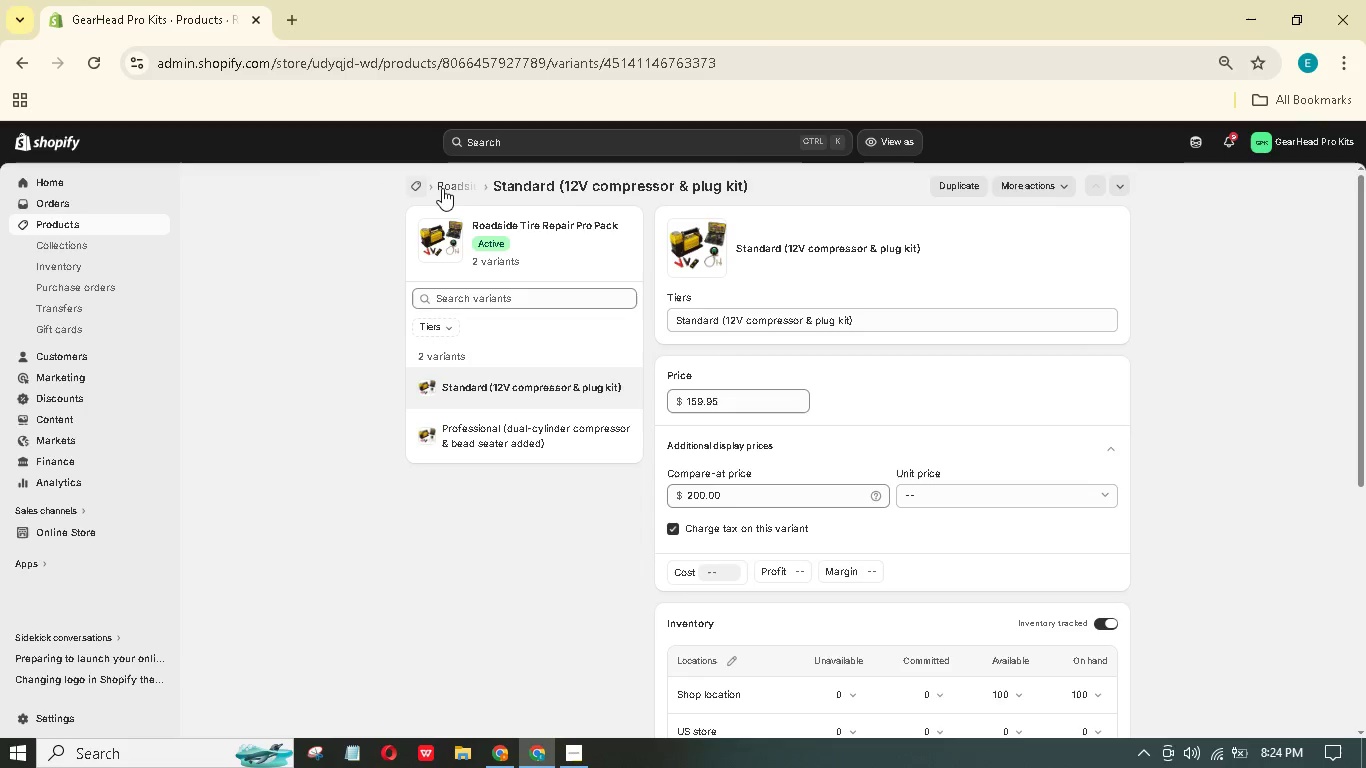 
scroll: coordinate [623, 354], scroll_direction: down, amount: 17.0
 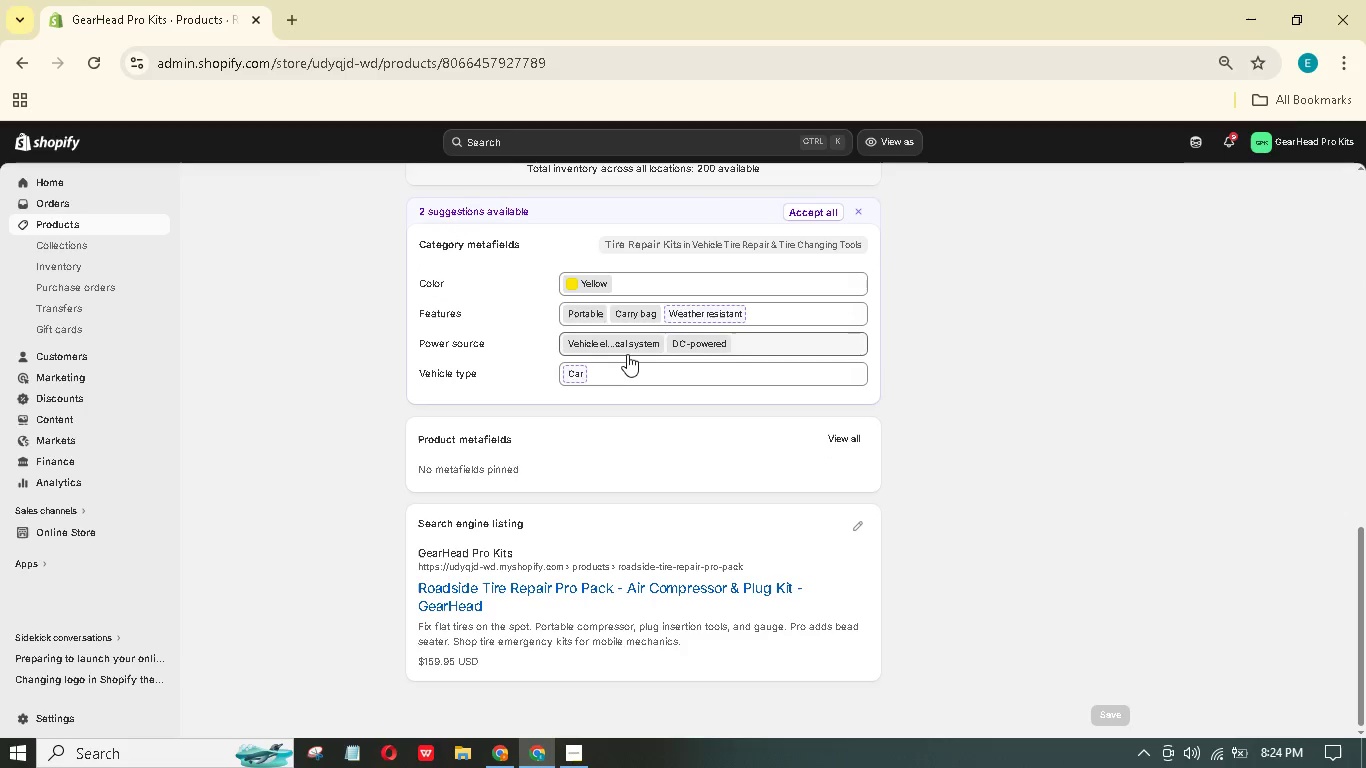 
scroll: coordinate [610, 340], scroll_direction: down, amount: 4.0
 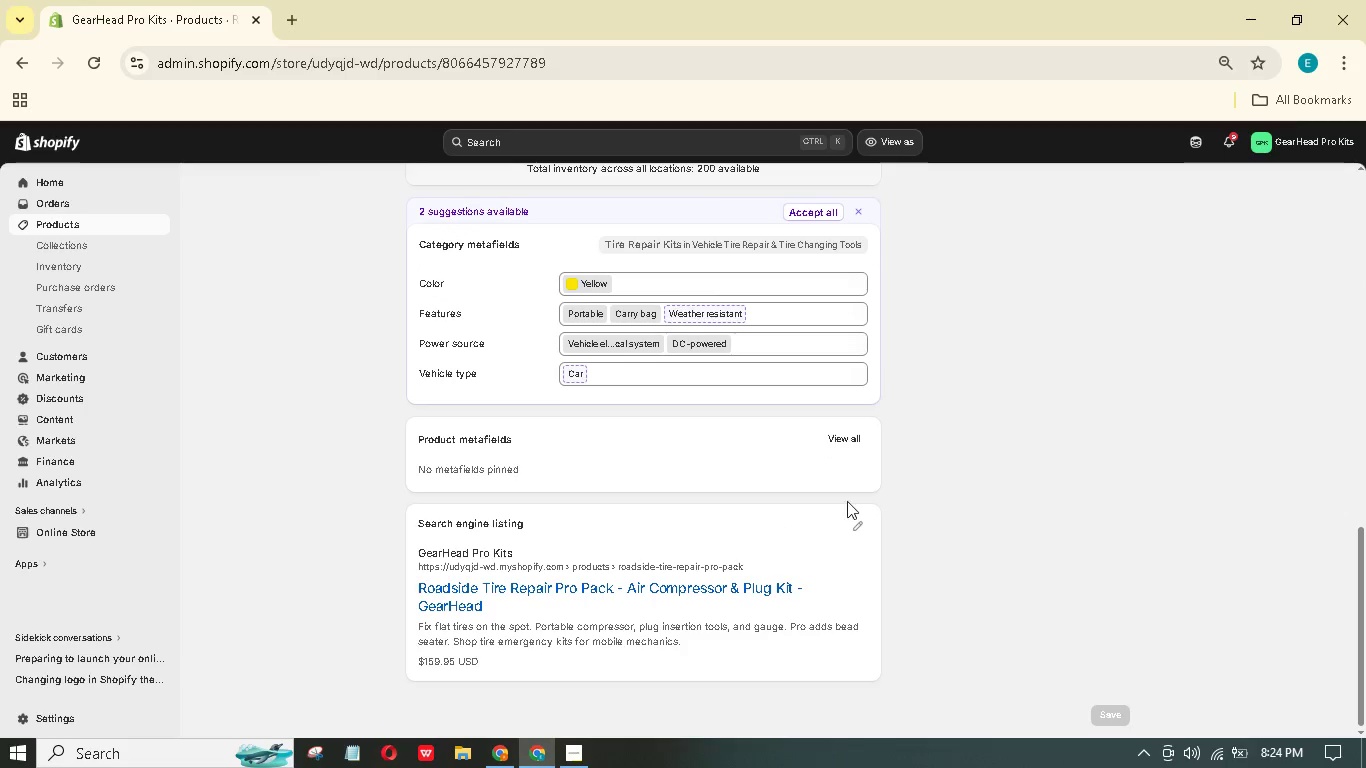 
scroll: coordinate [852, 490], scroll_direction: up, amount: 16.0
 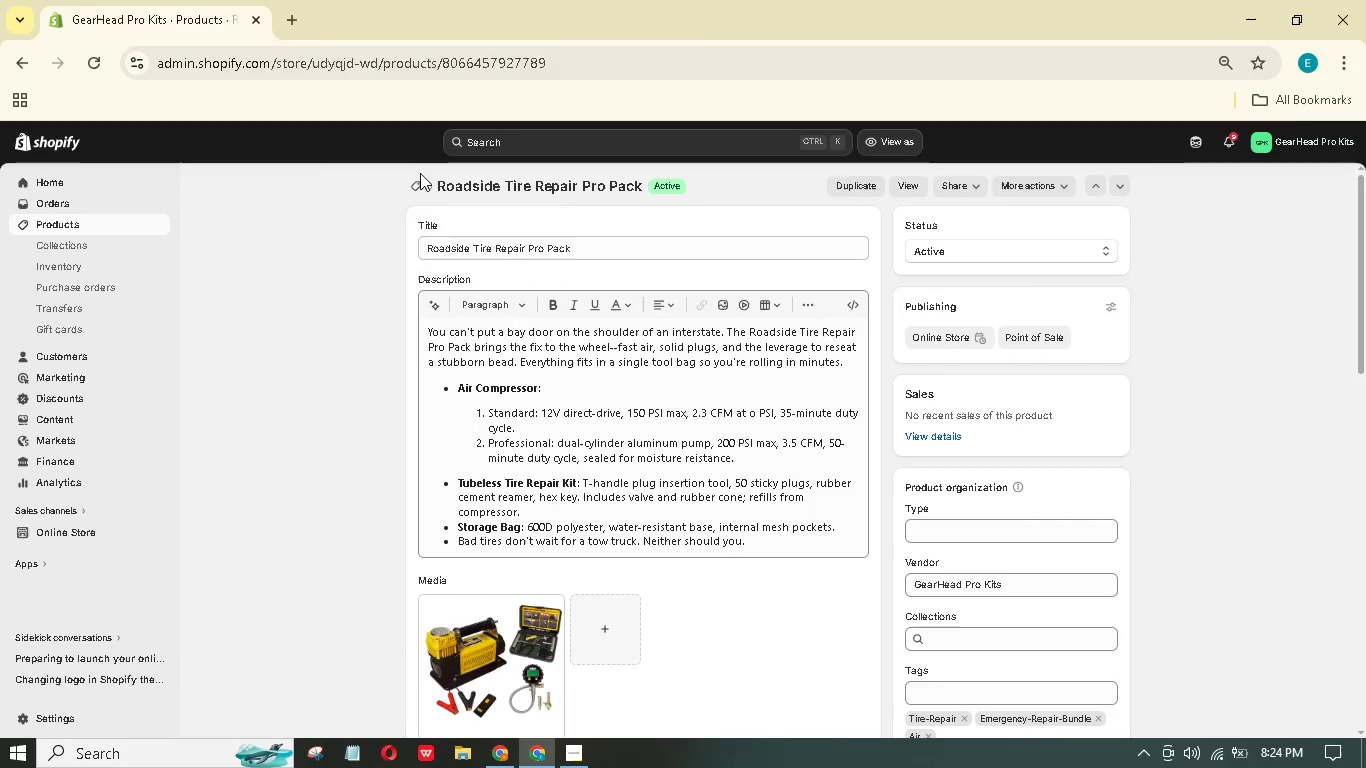 
left_click([410, 189])
 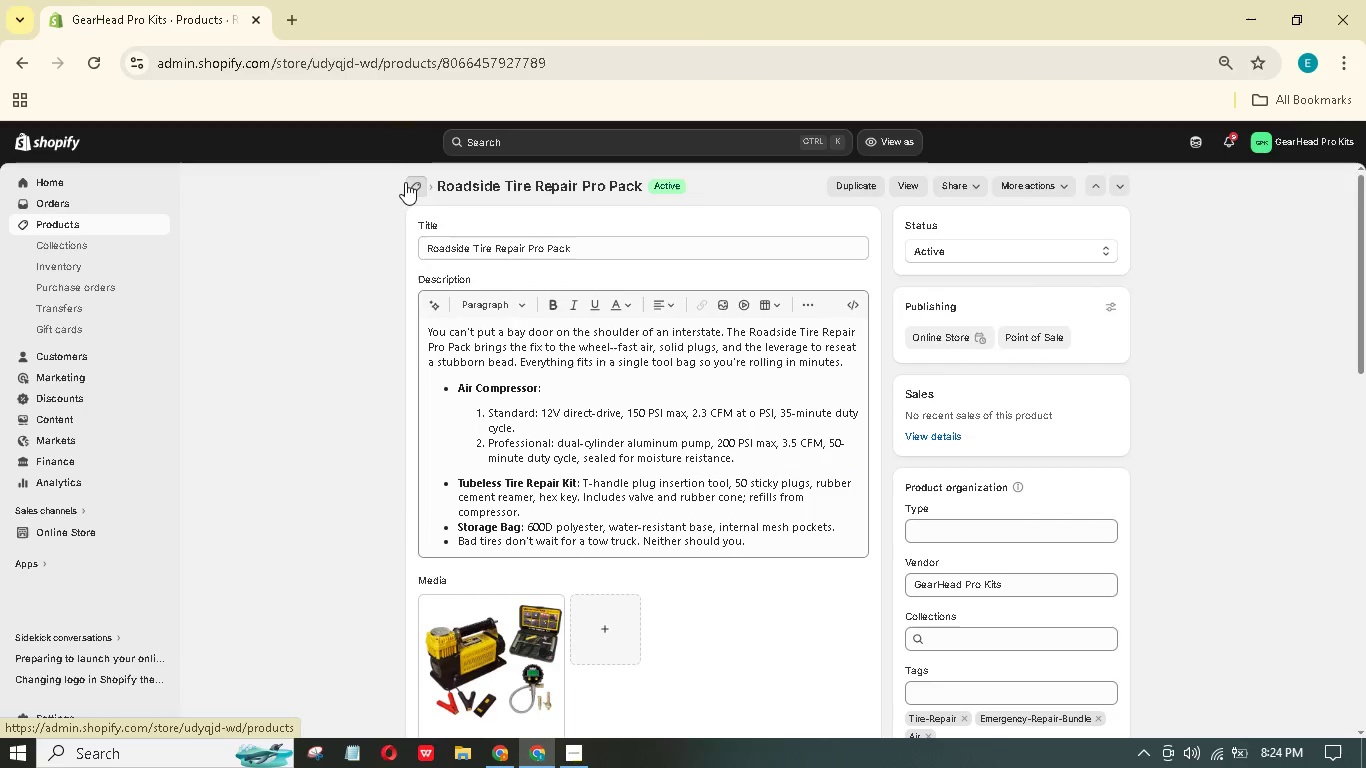 
double_click([410, 189])
 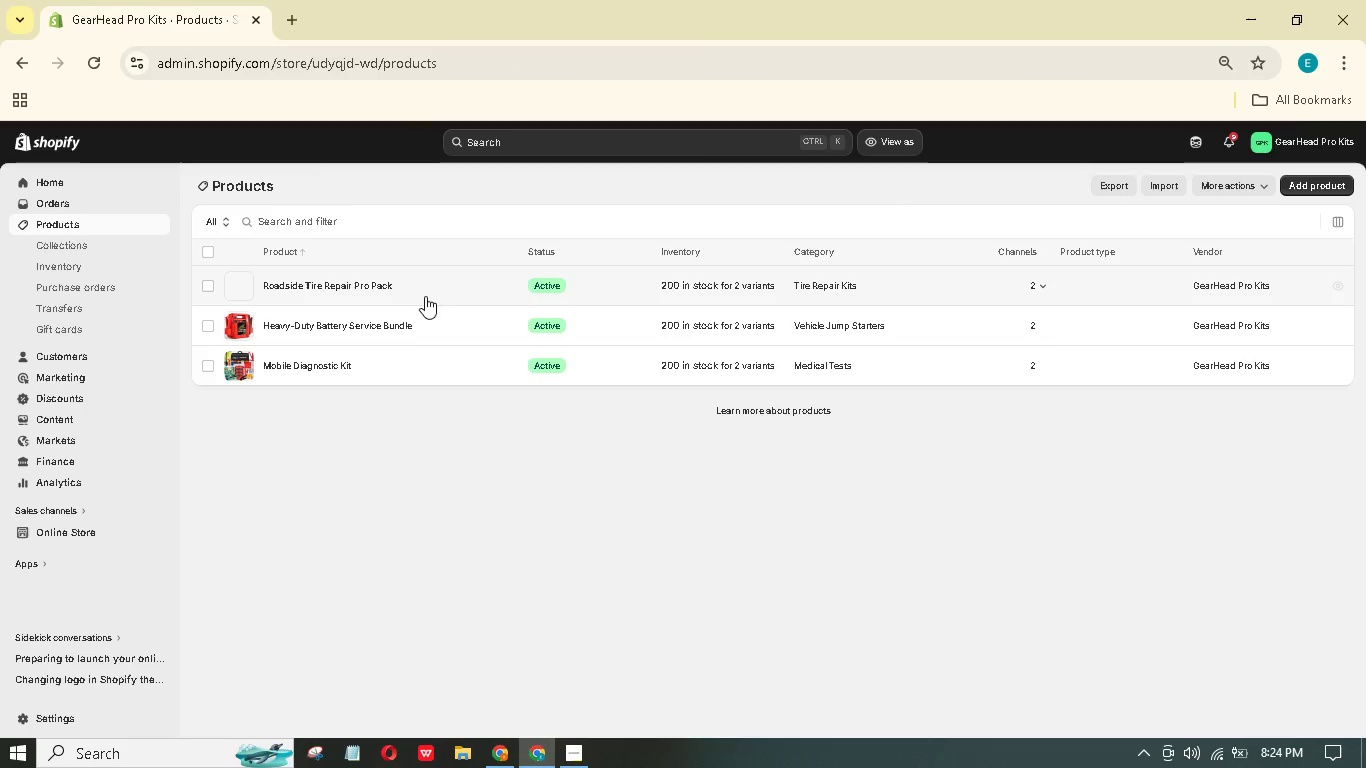 
left_click([270, 361])
 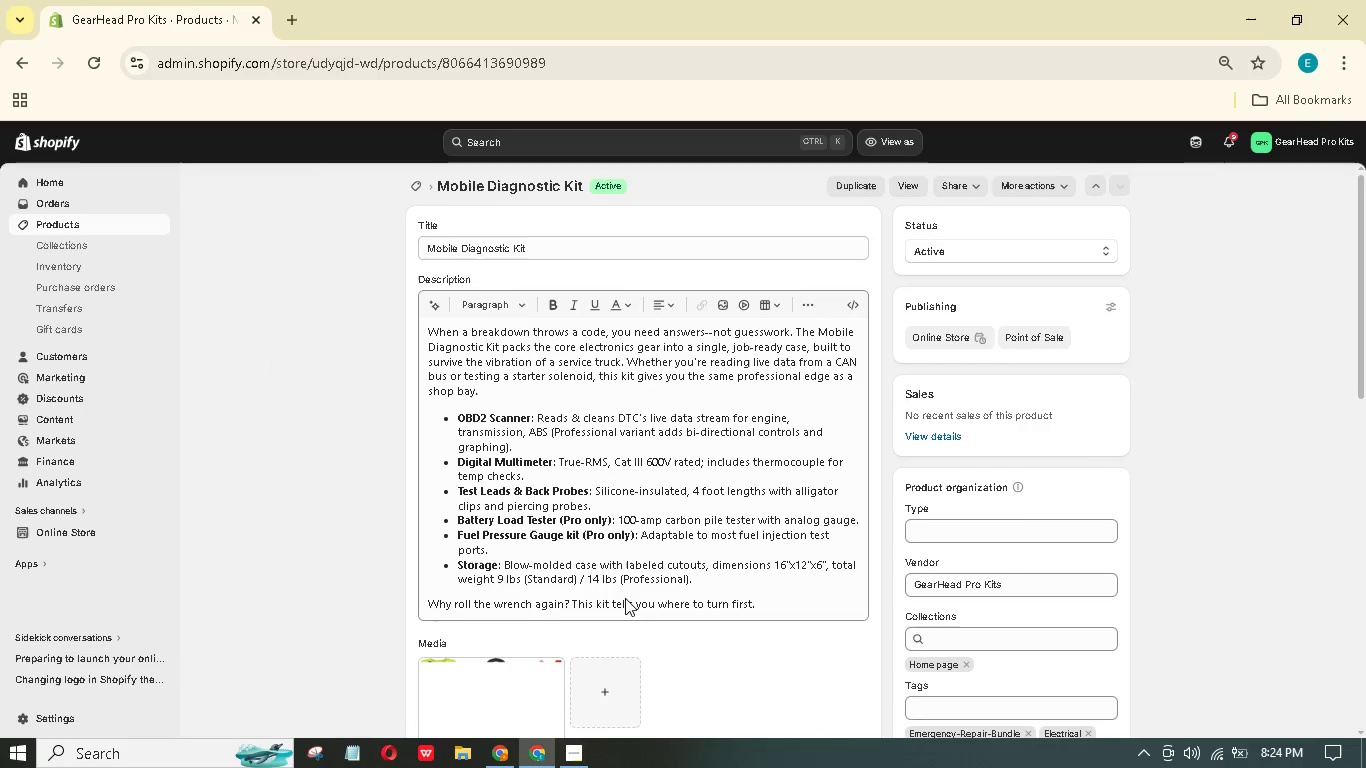 
wait(5.12)
 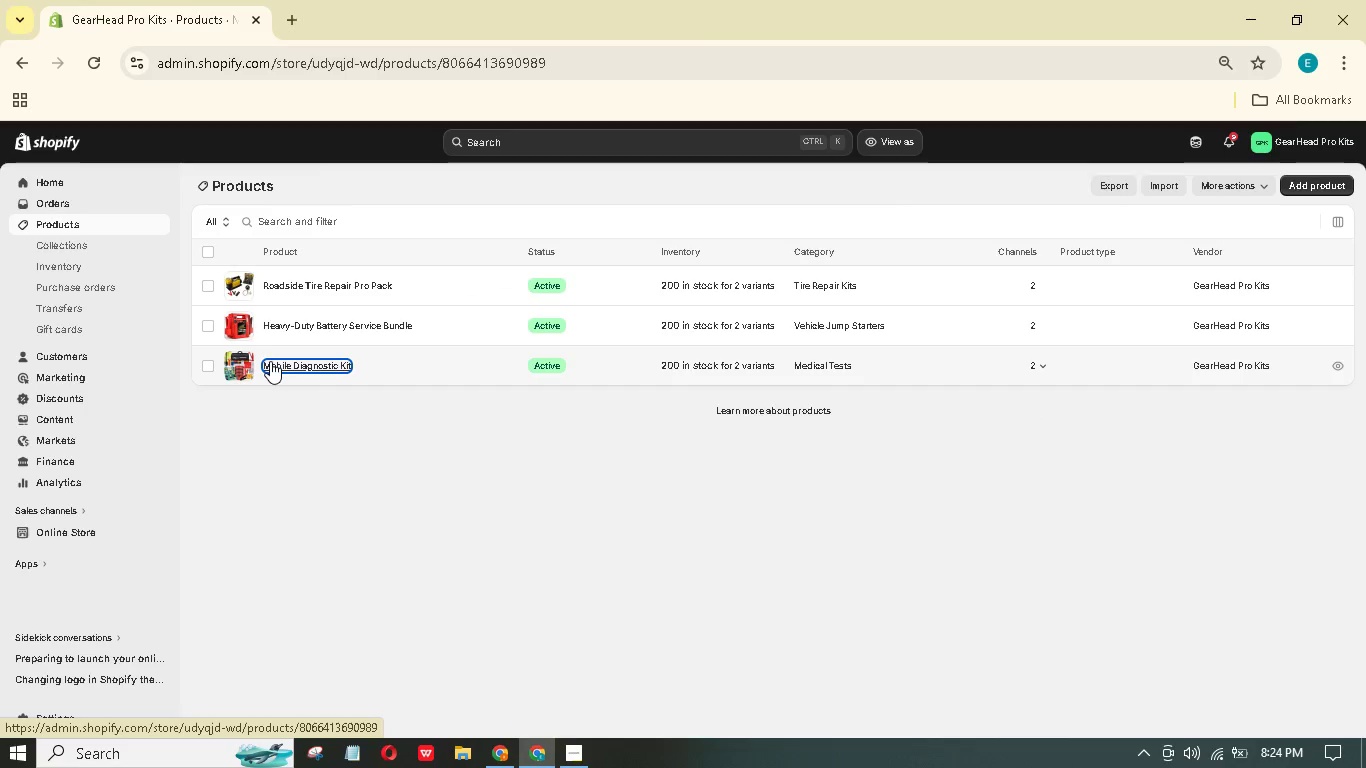 
scroll: coordinate [569, 544], scroll_direction: down, amount: 10.0
 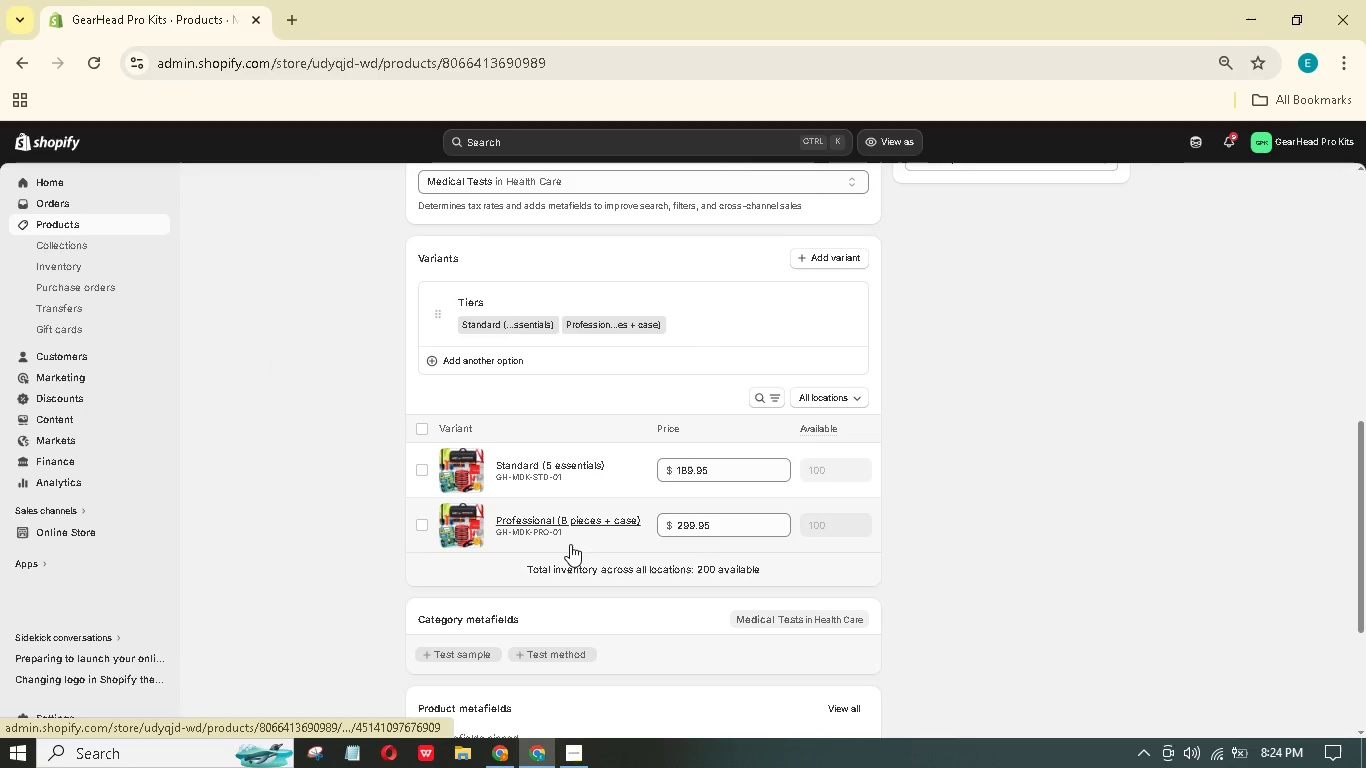 
scroll: coordinate [554, 585], scroll_direction: up, amount: 9.0
 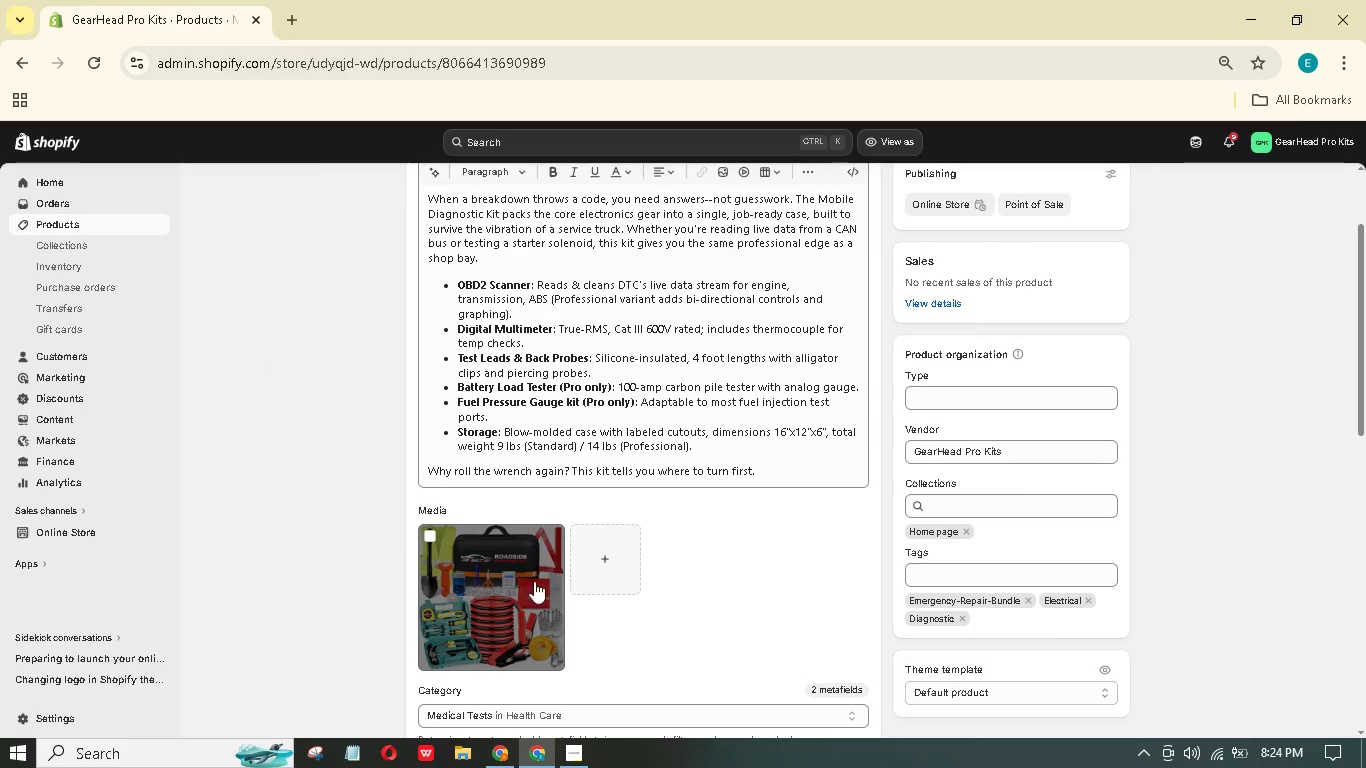 
left_click([529, 590])
 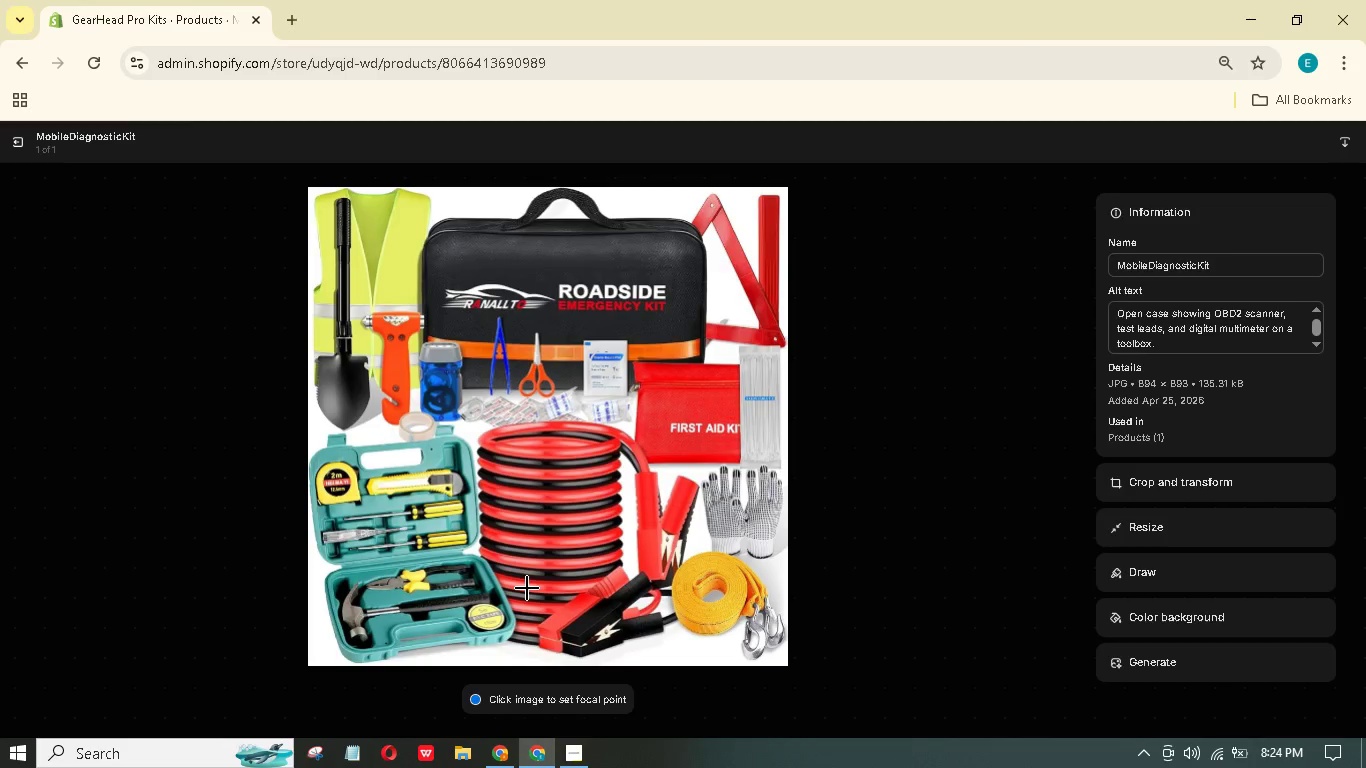 
wait(8.33)
 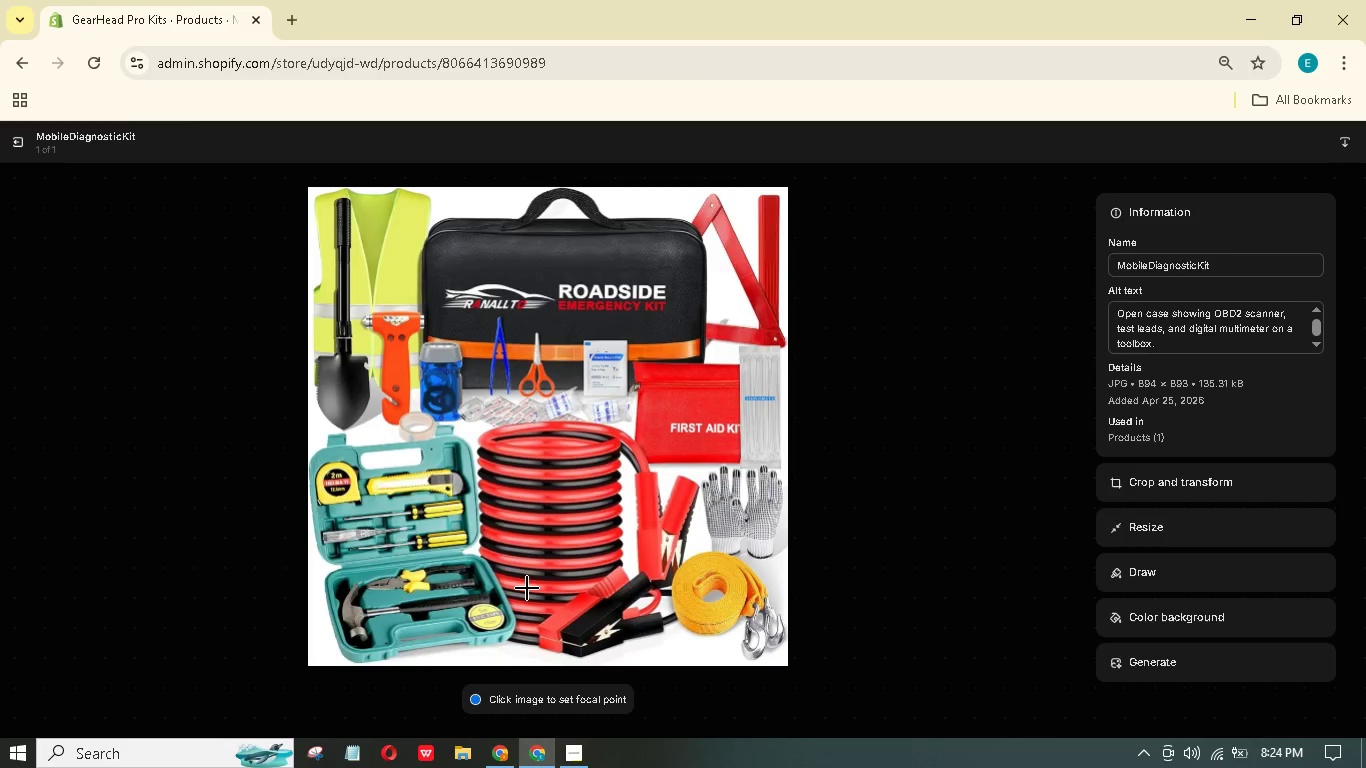 
left_click([22, 147])
 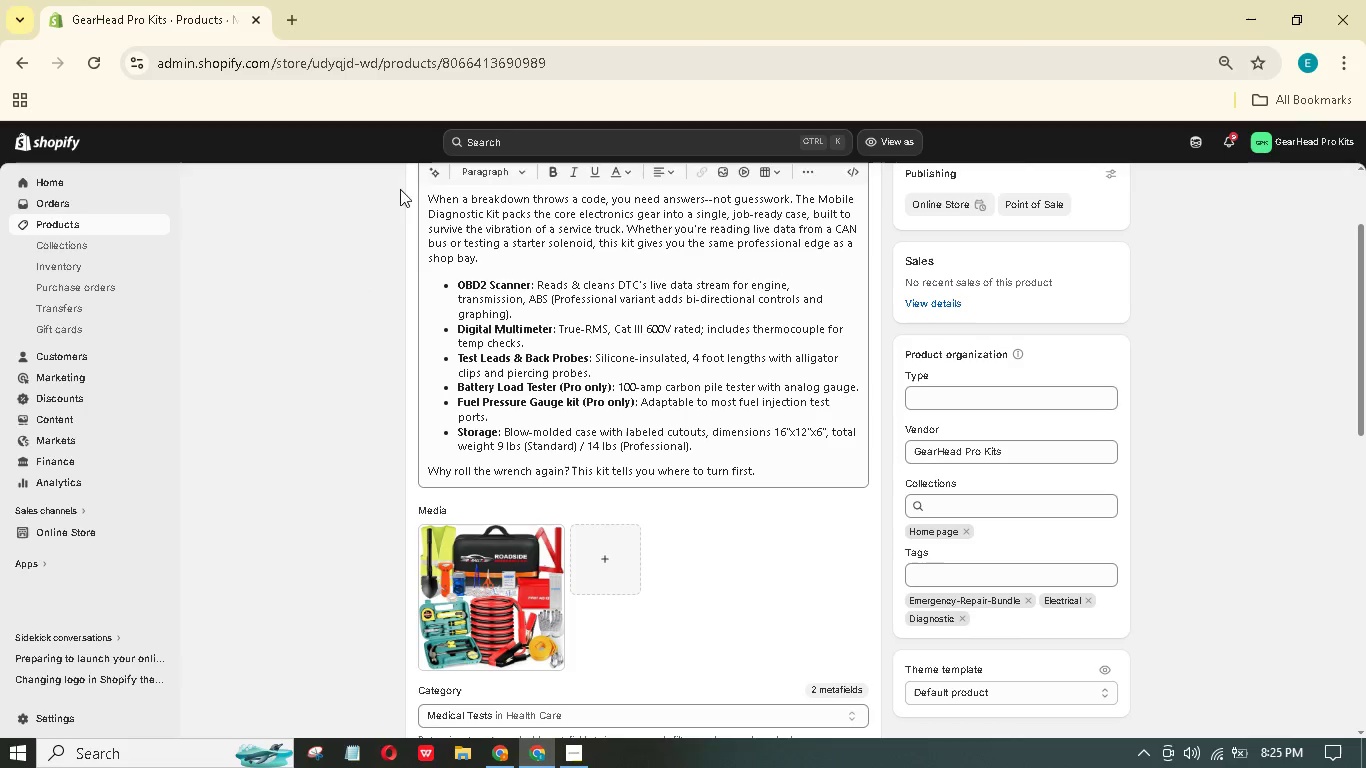 
scroll: coordinate [884, 232], scroll_direction: up, amount: 11.0
 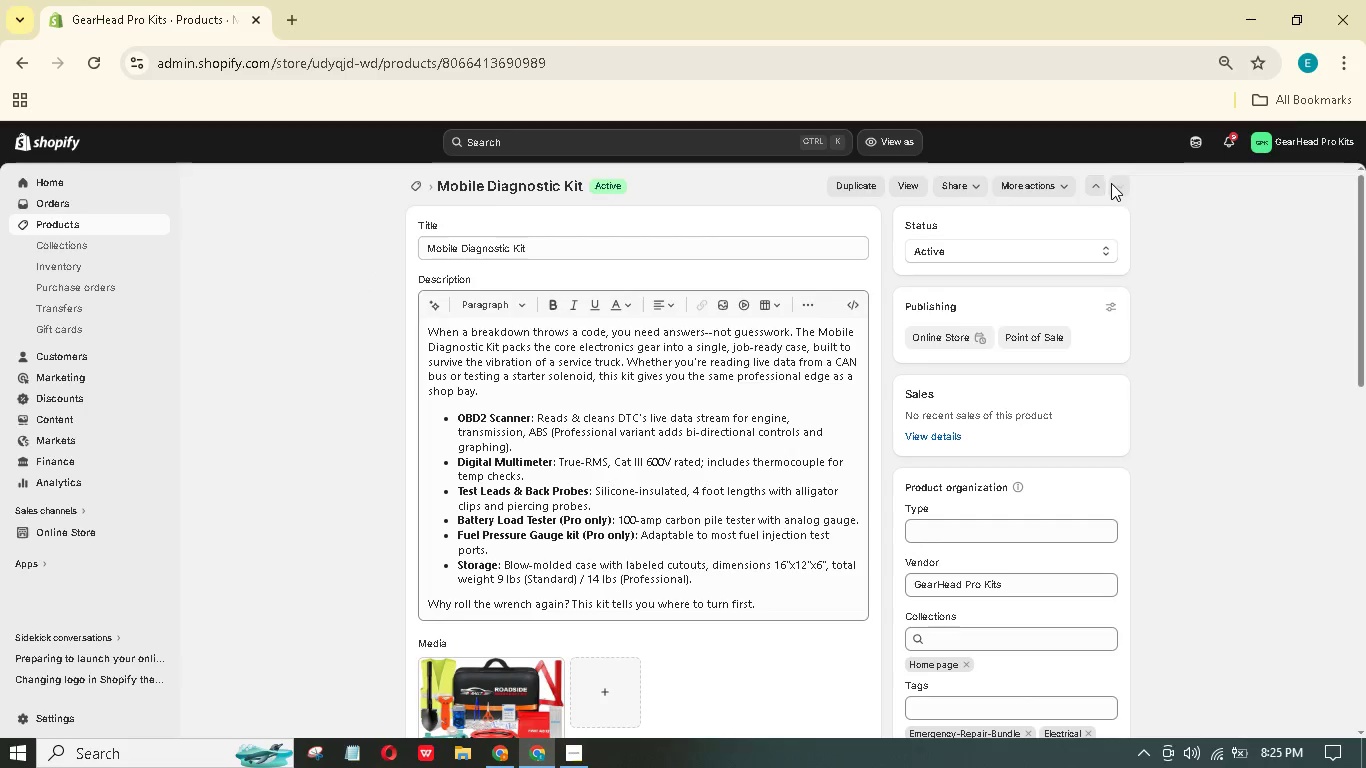 
left_click([1107, 183])
 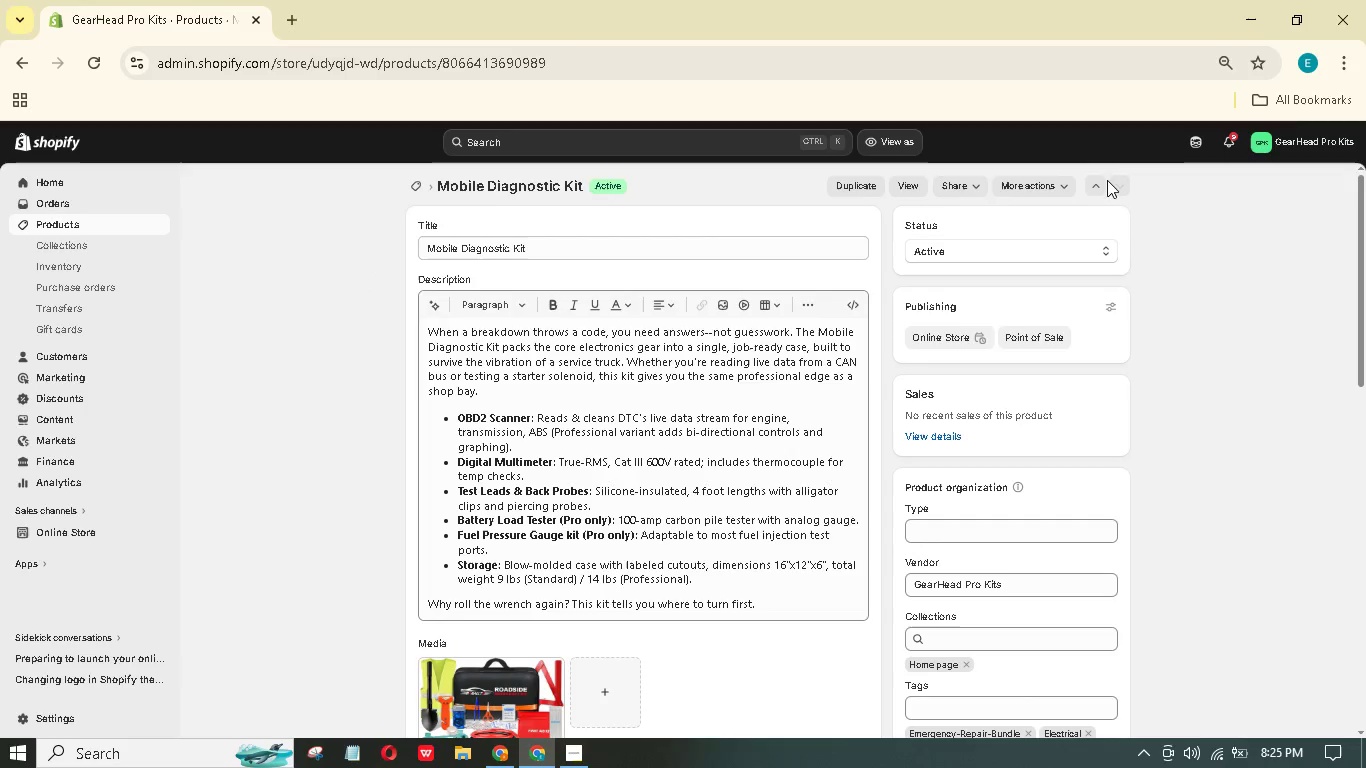 
left_click([1103, 180])
 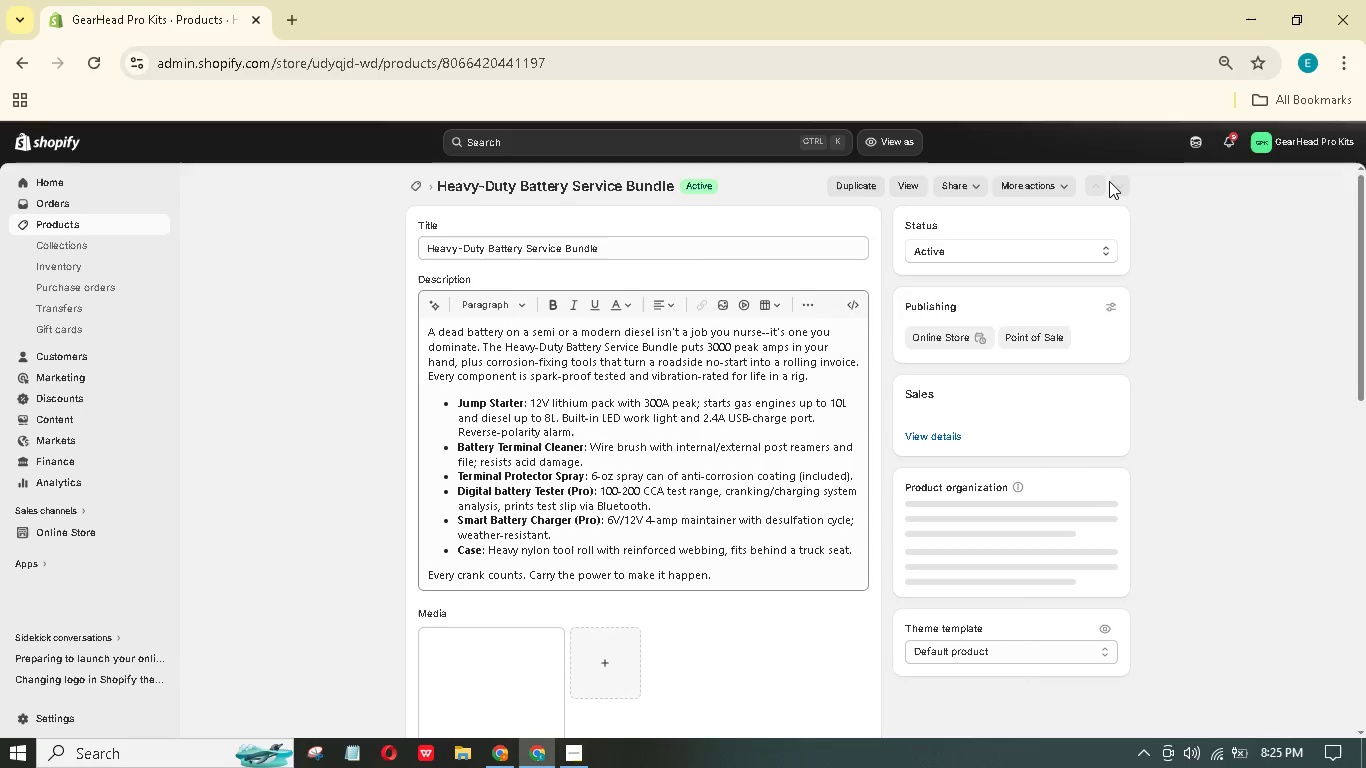 
wait(5.14)
 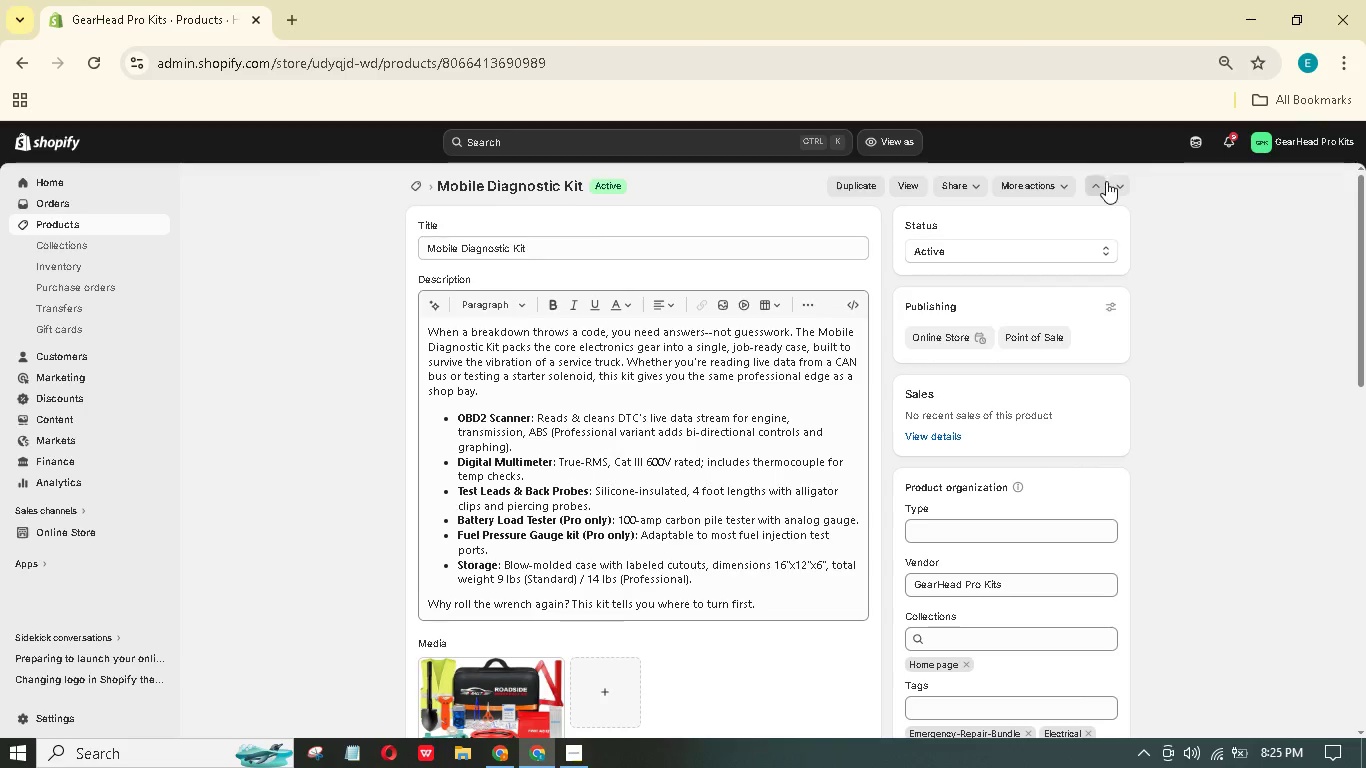 
scroll: coordinate [653, 335], scroll_direction: down, amount: 6.0
 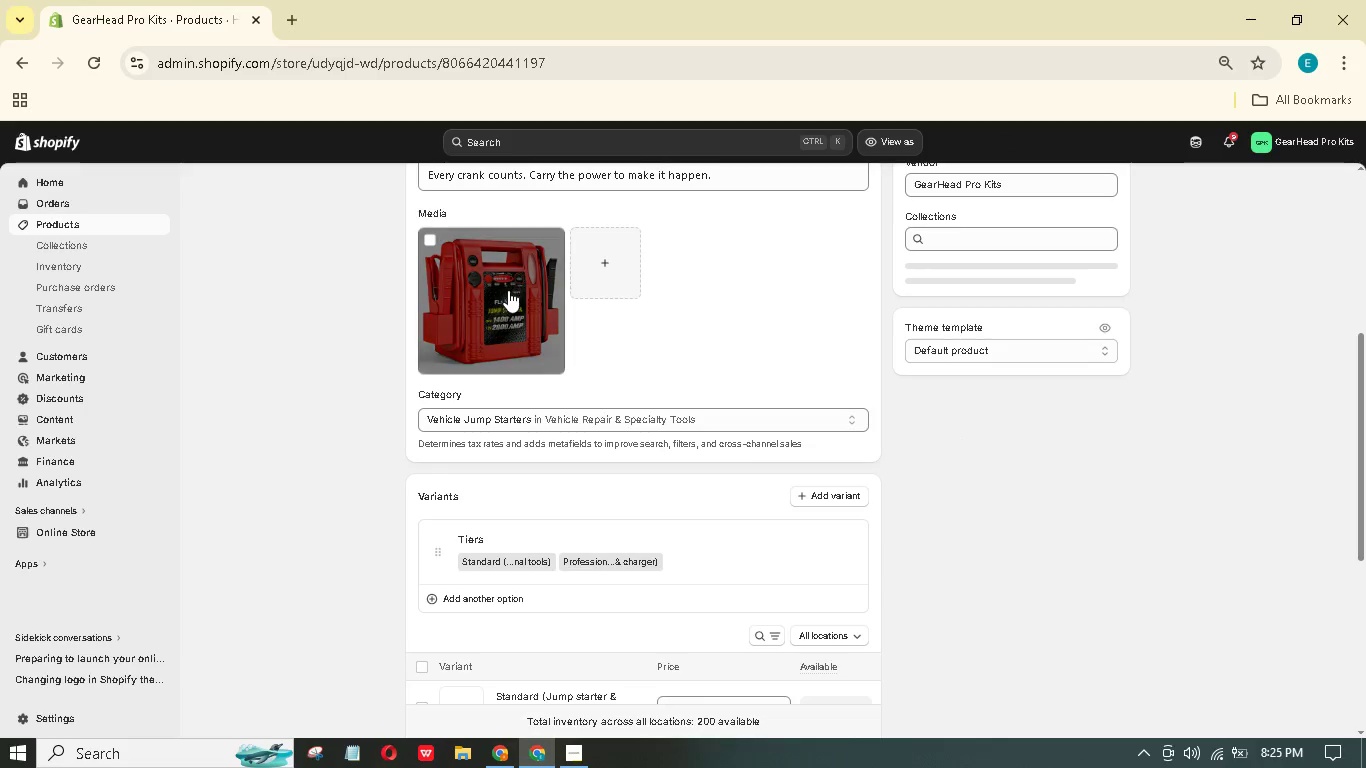 
double_click([508, 290])
 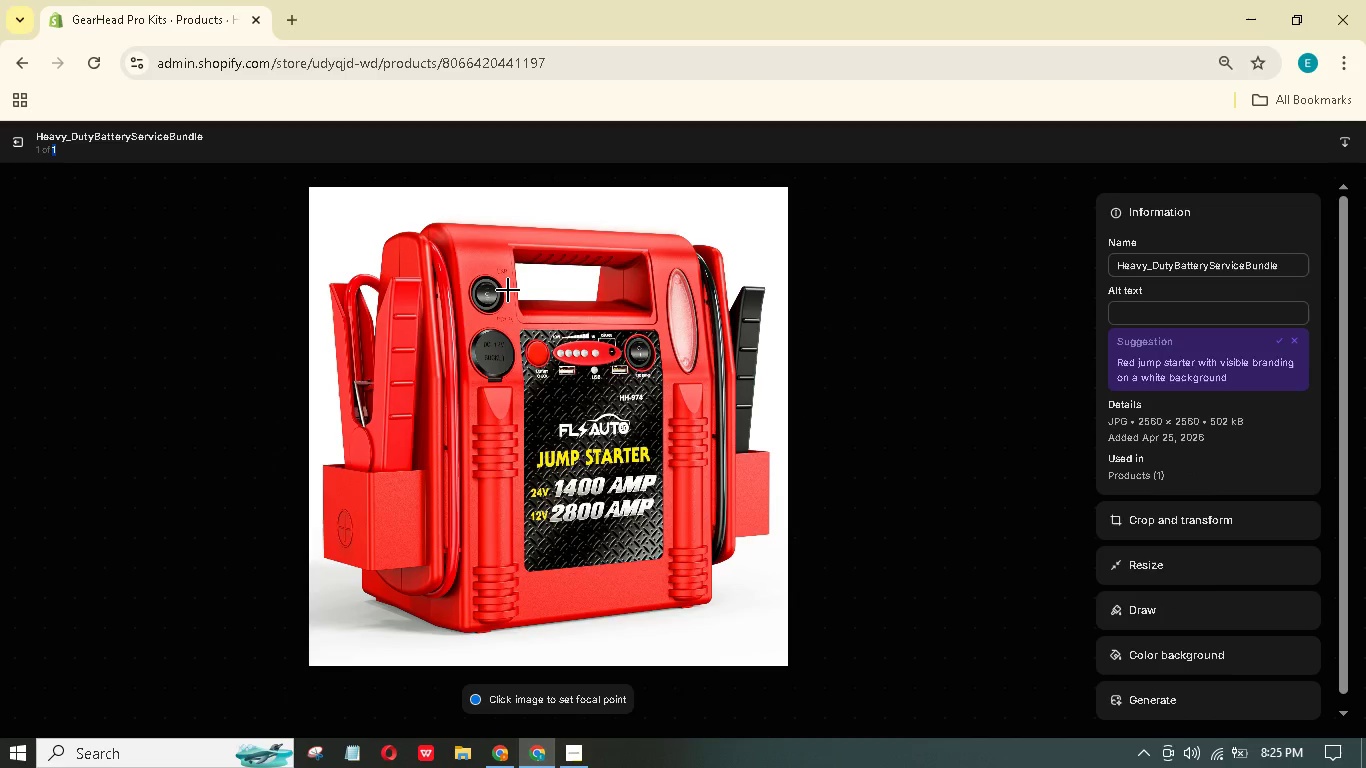 
wait(6.53)
 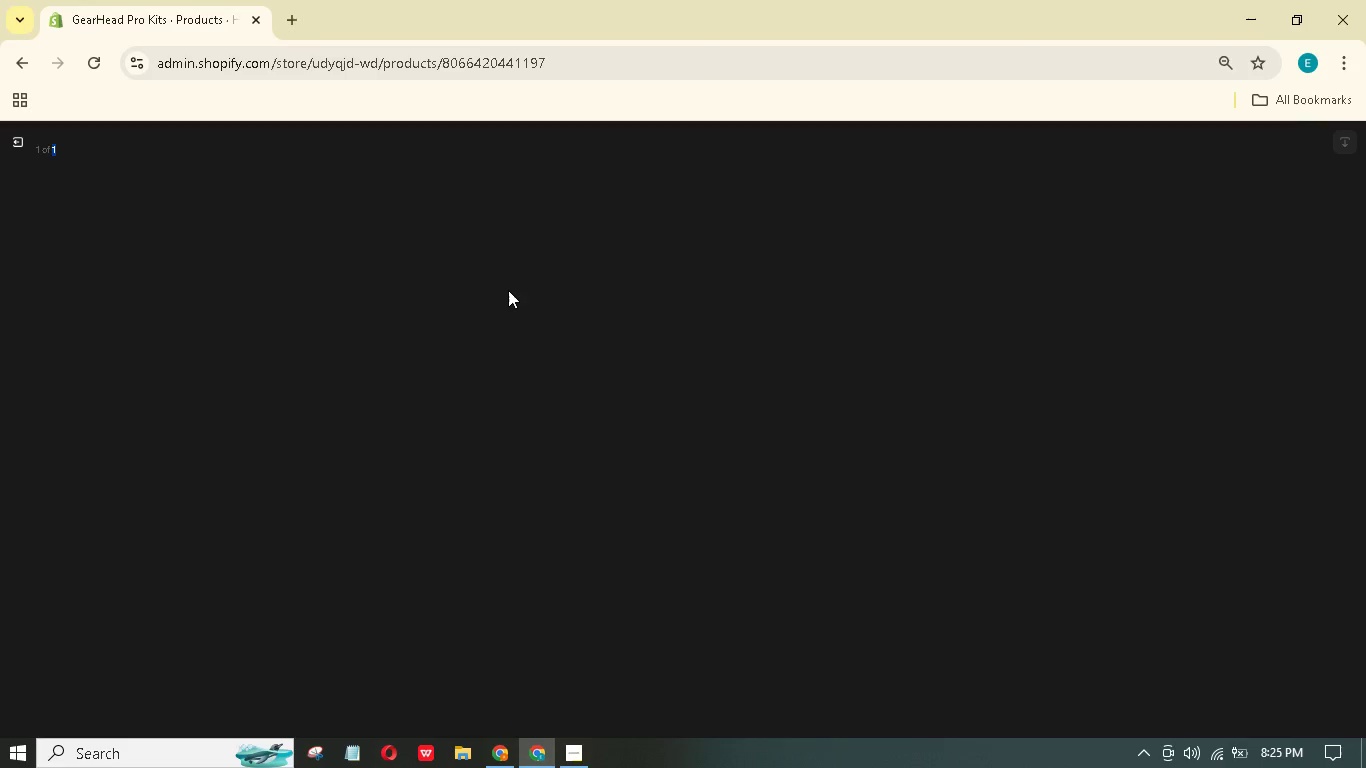 
left_click([1209, 315])
 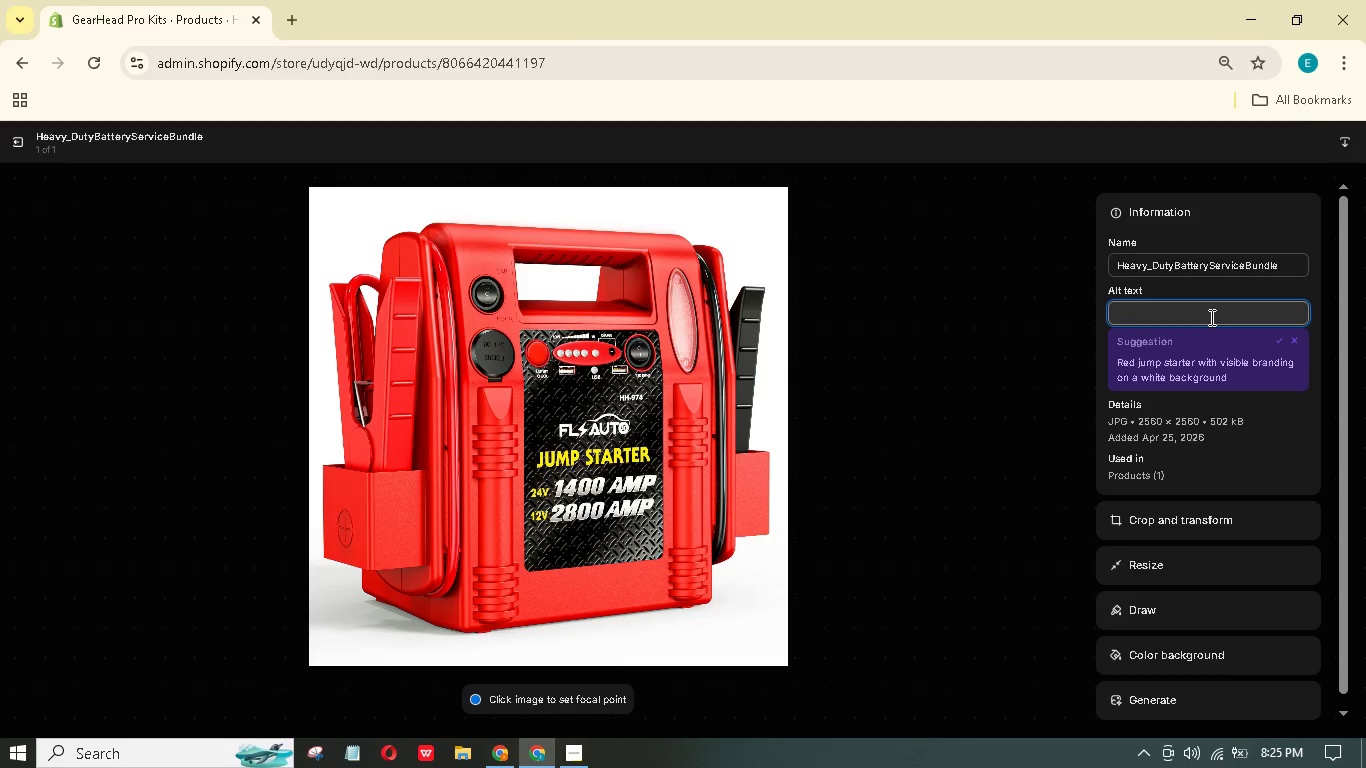 
type(Lith)
 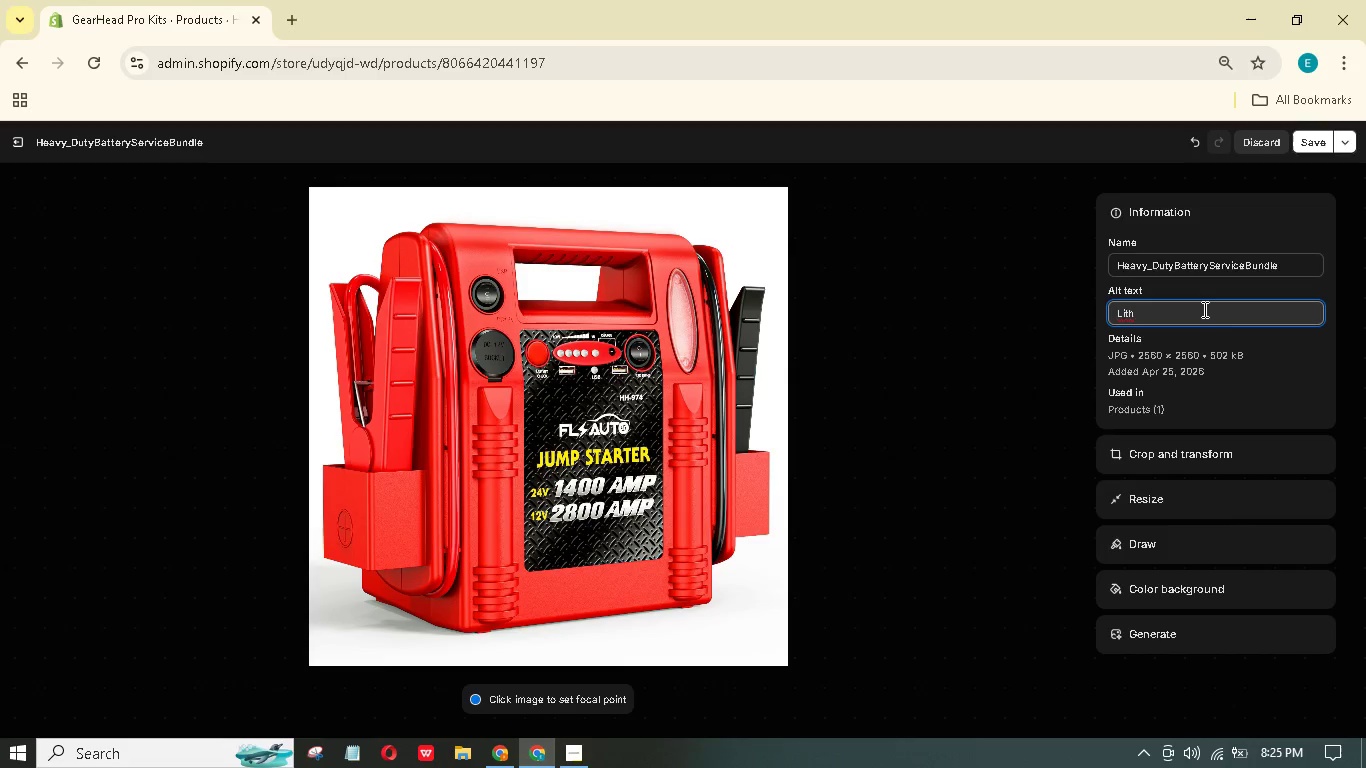 
type(iu)
 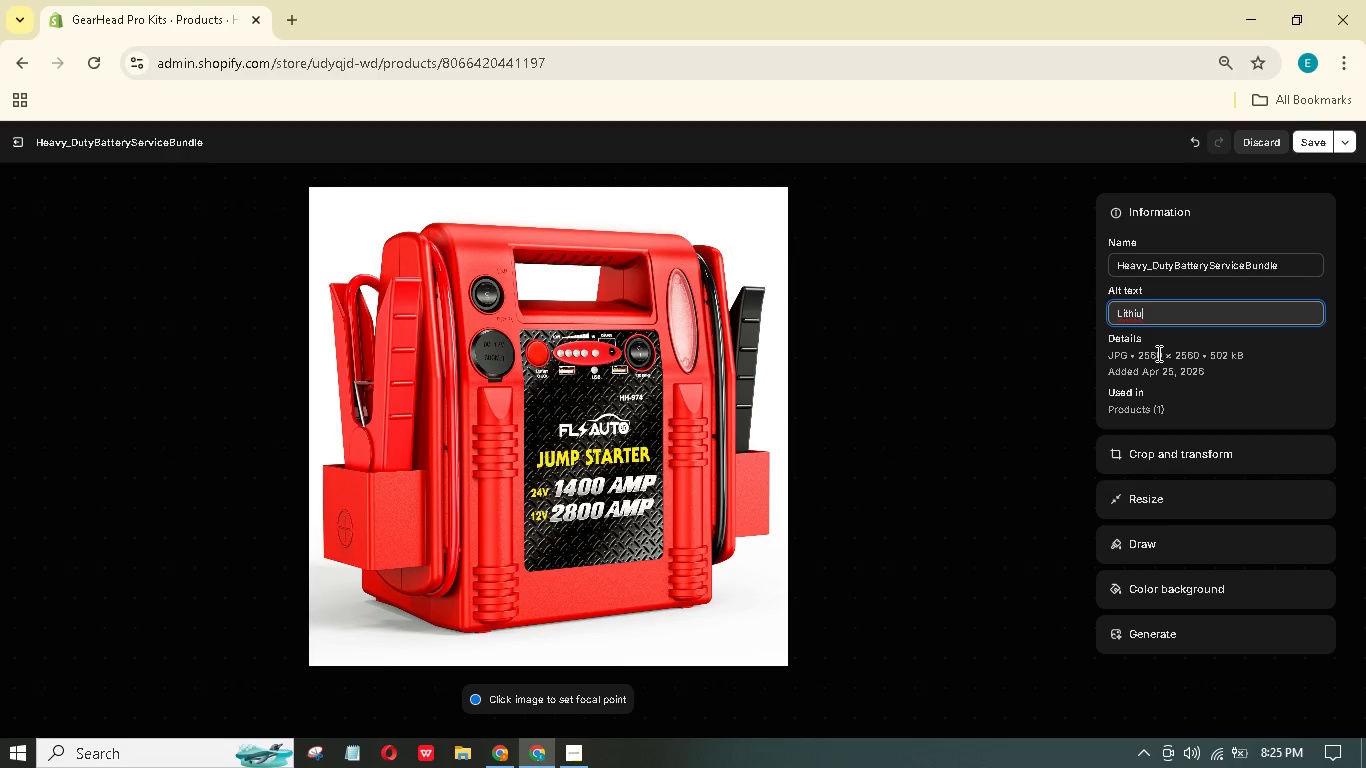 
wait(5.55)
 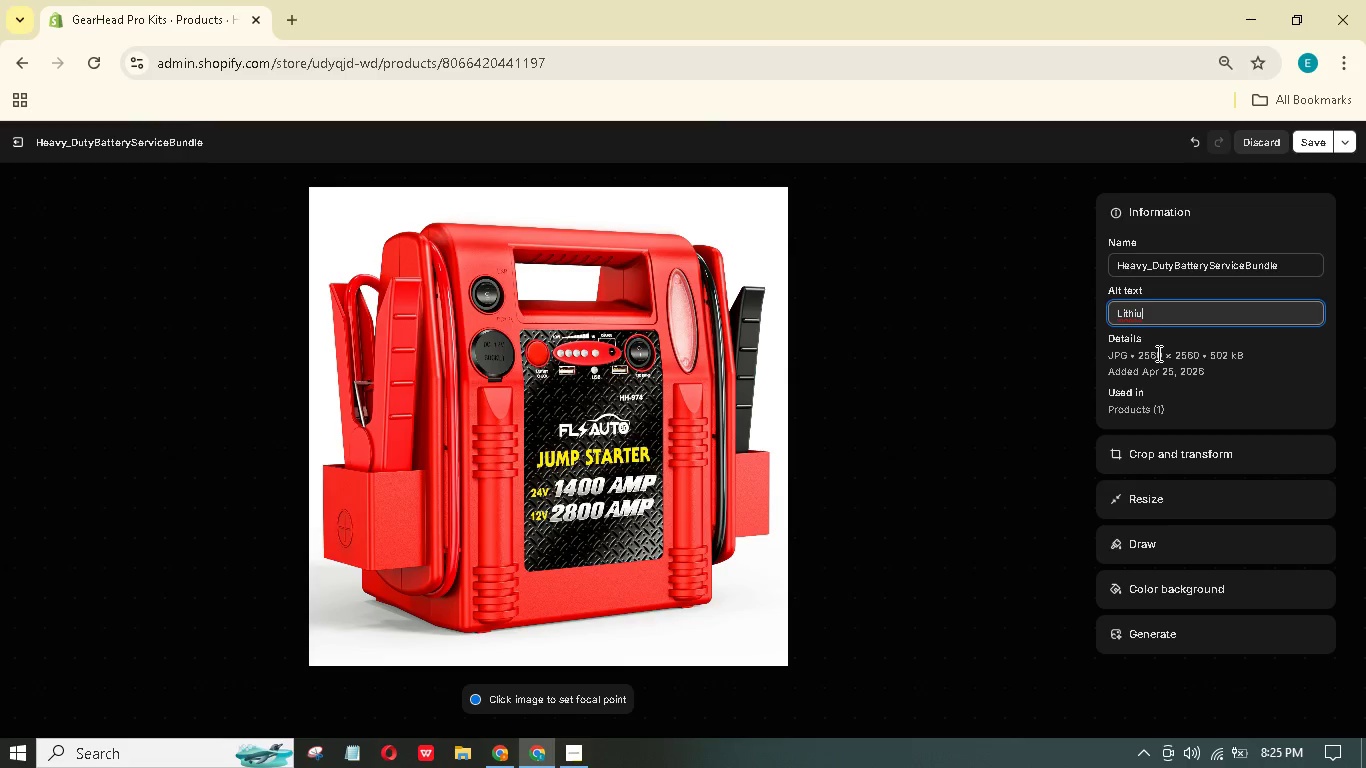 
type(m jump startr connected)
 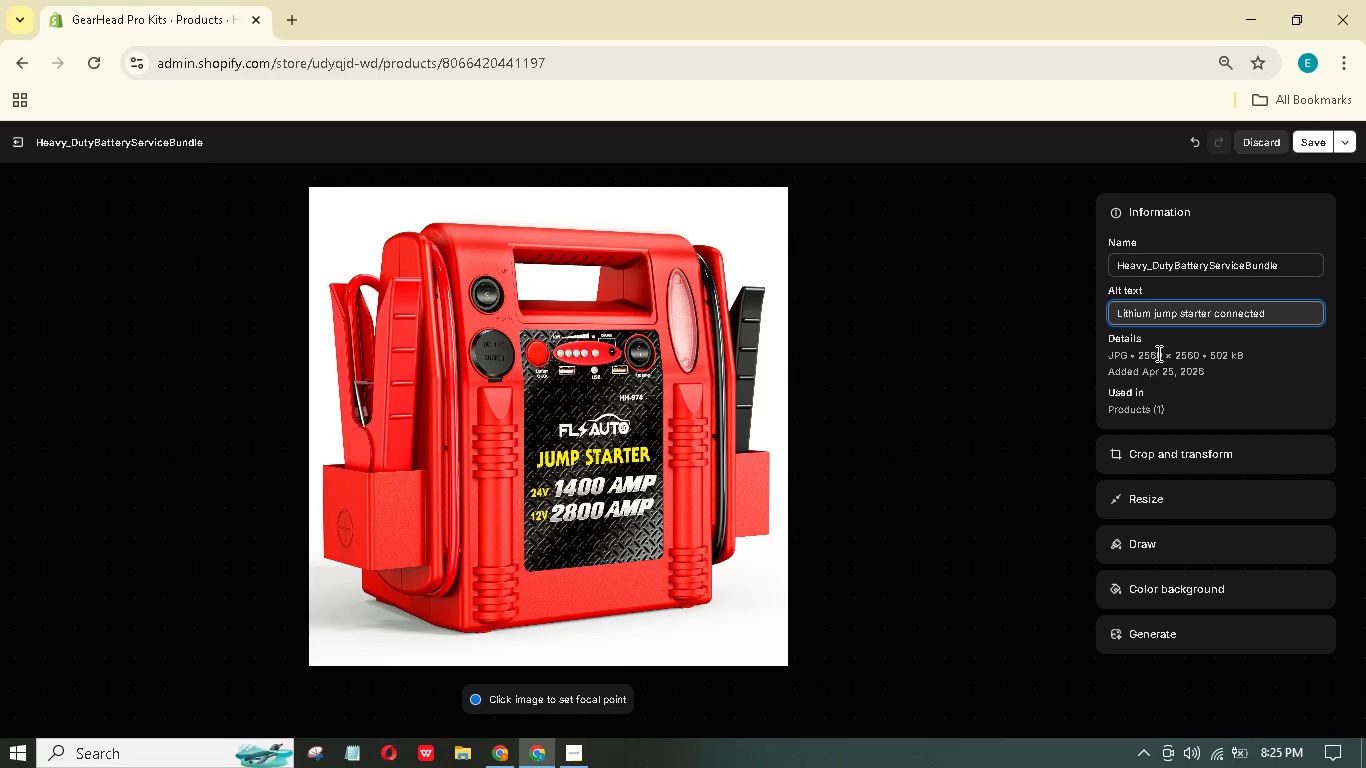 
type( to a truck battry, ith leaning f)
key(Backspace)
type(tool and a testr)
 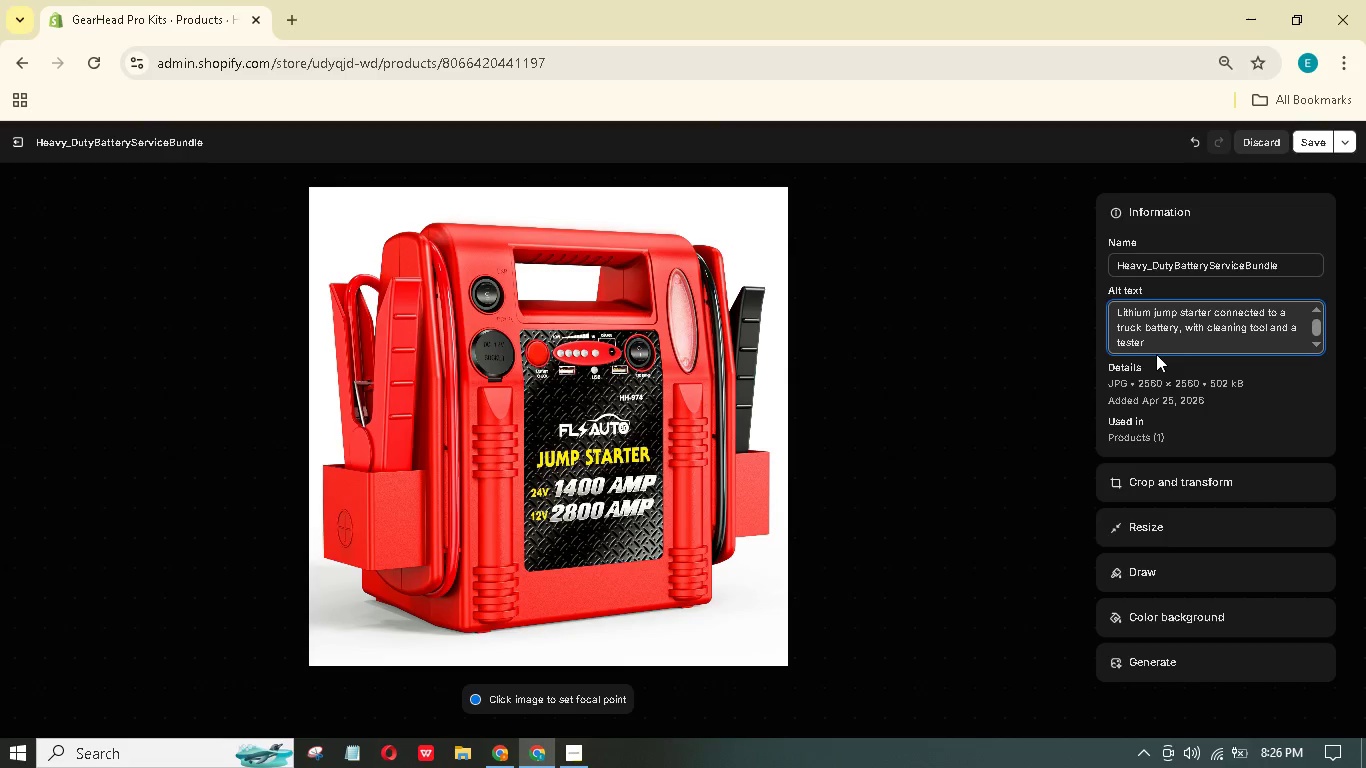 
hold_key(key=W, duration=0.38)
 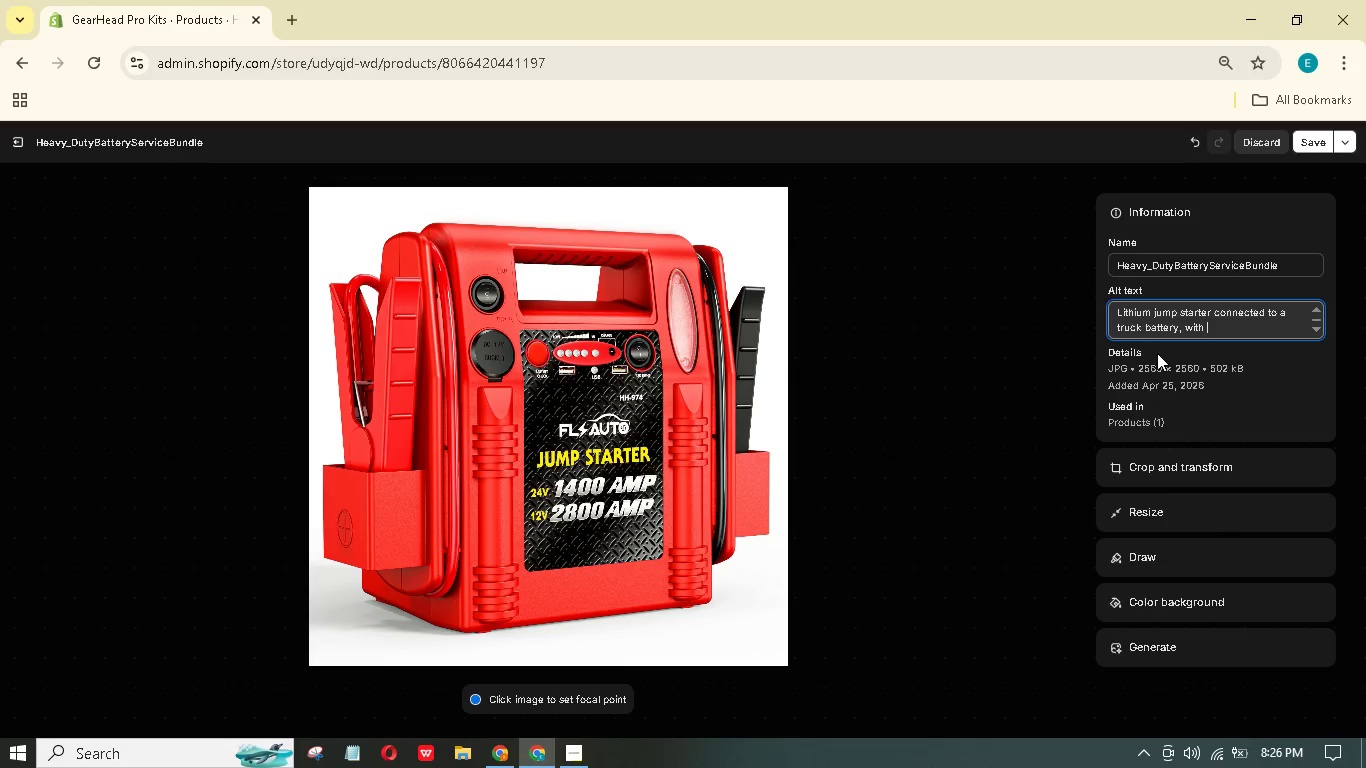 
hold_key(key=E, duration=0.42)
 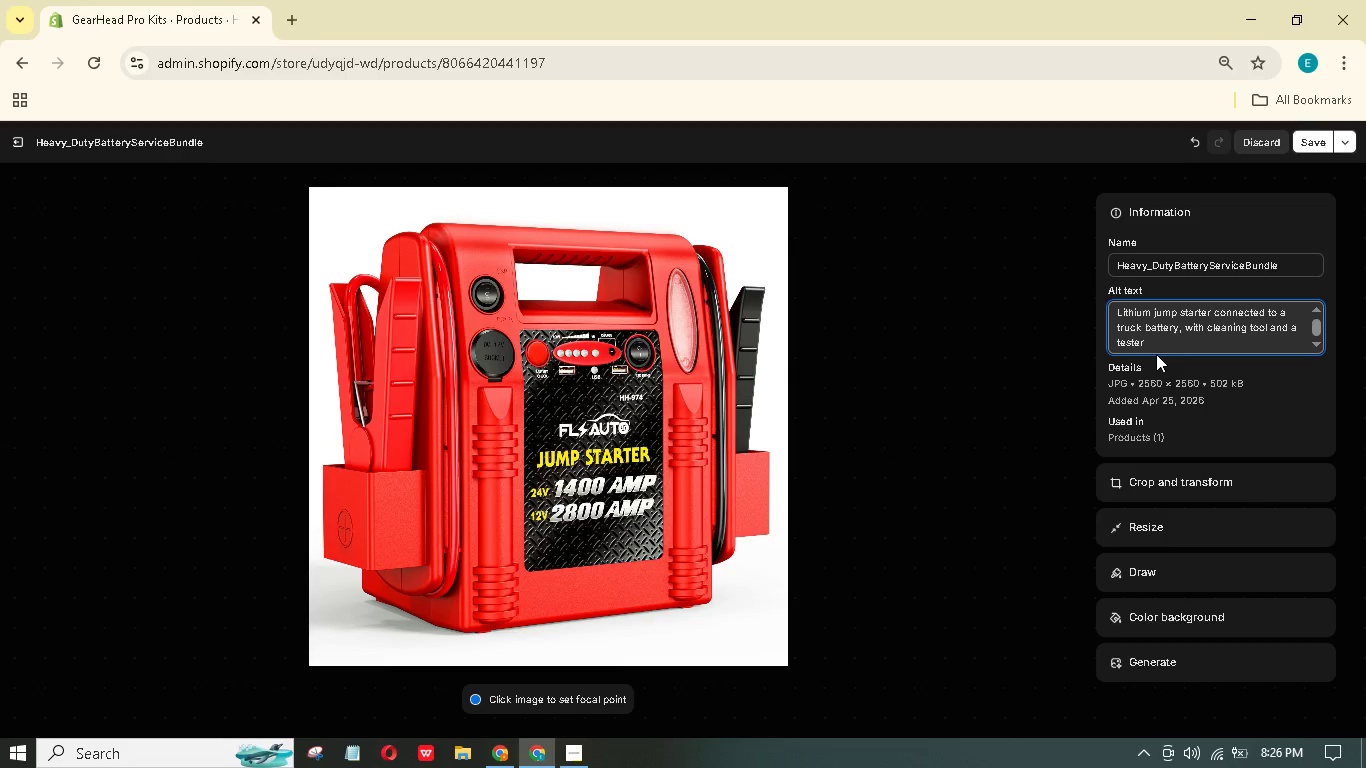 
key(Period)
 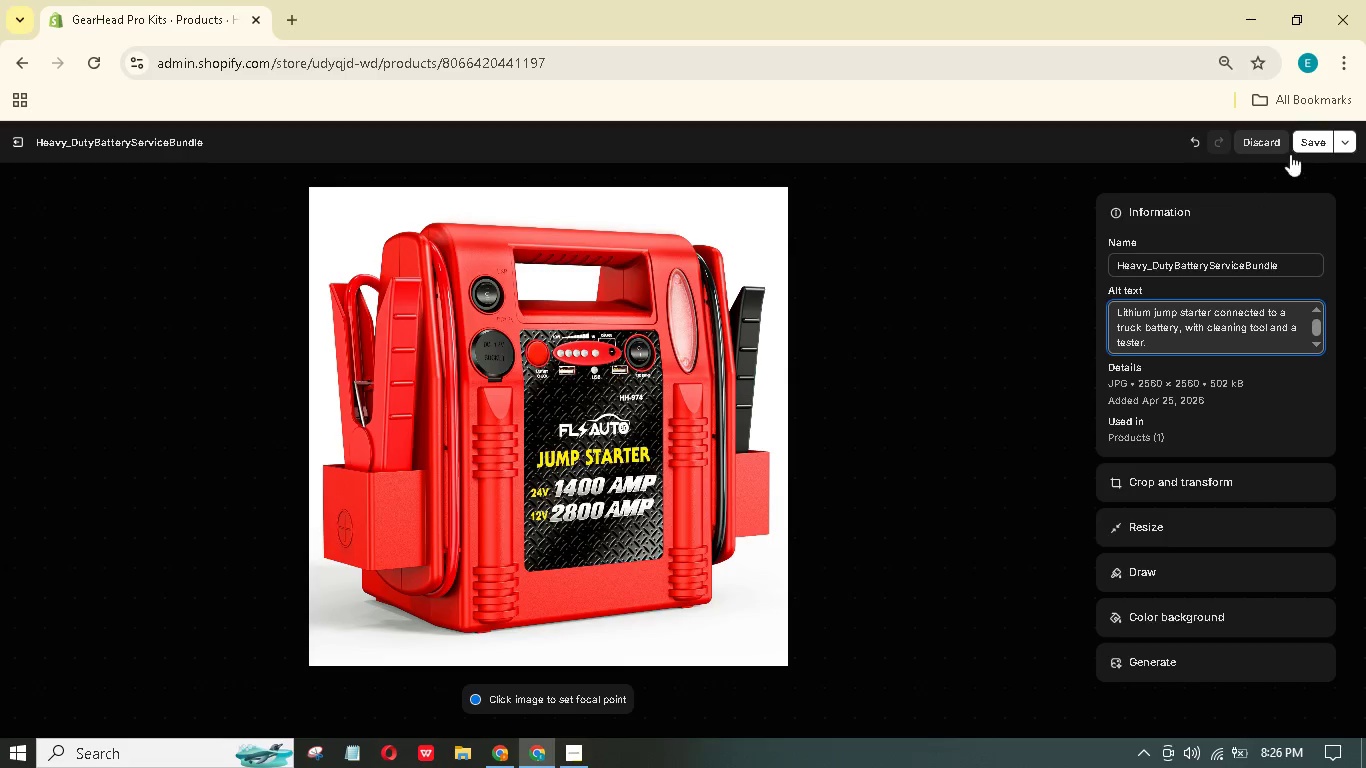 
left_click([1330, 143])
 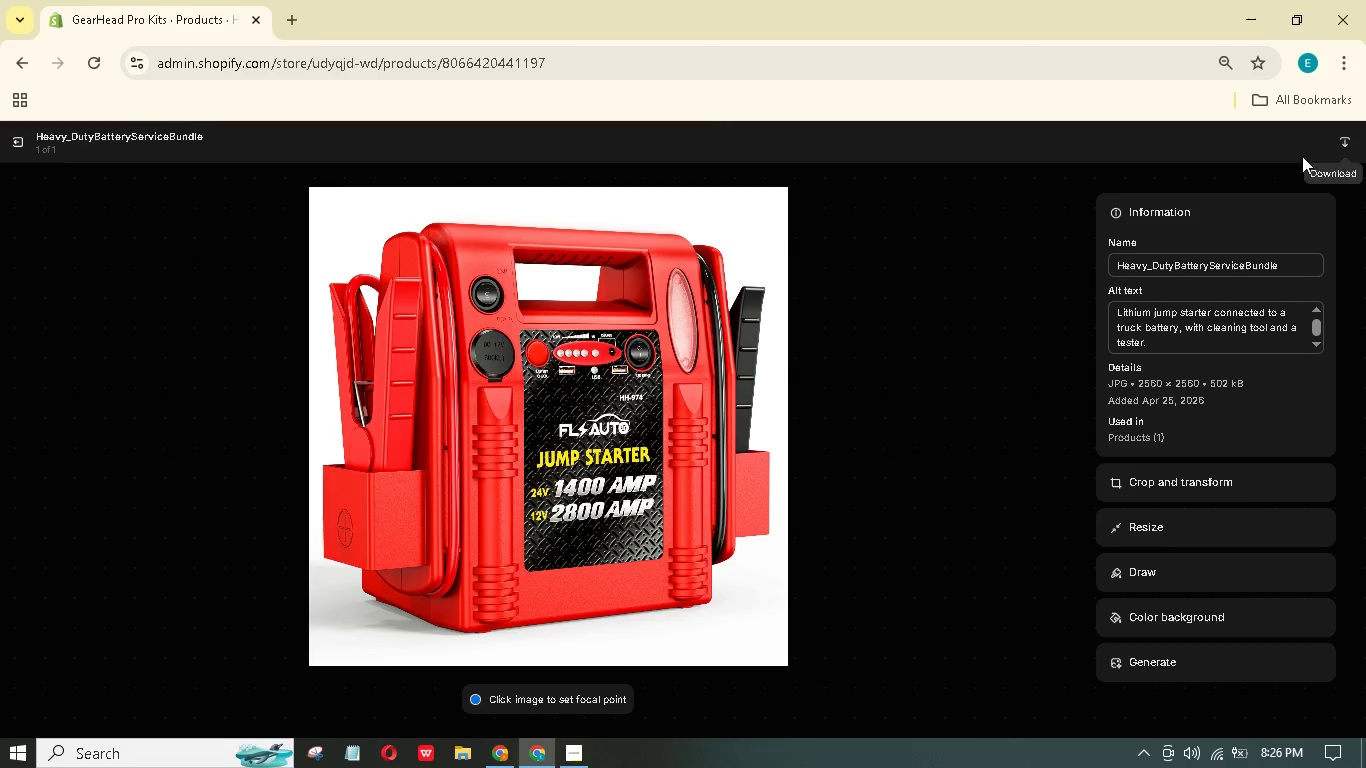 
wait(7.5)
 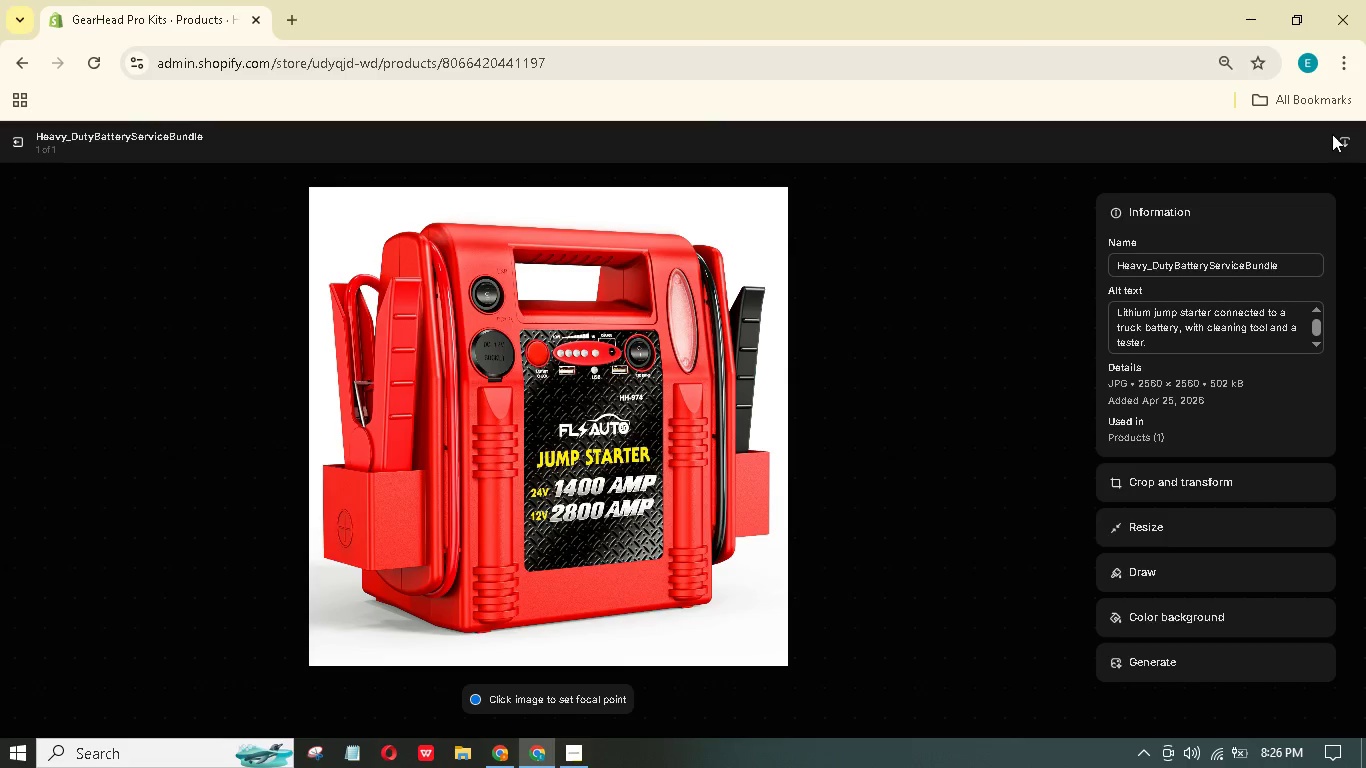 
double_click([24, 149])
 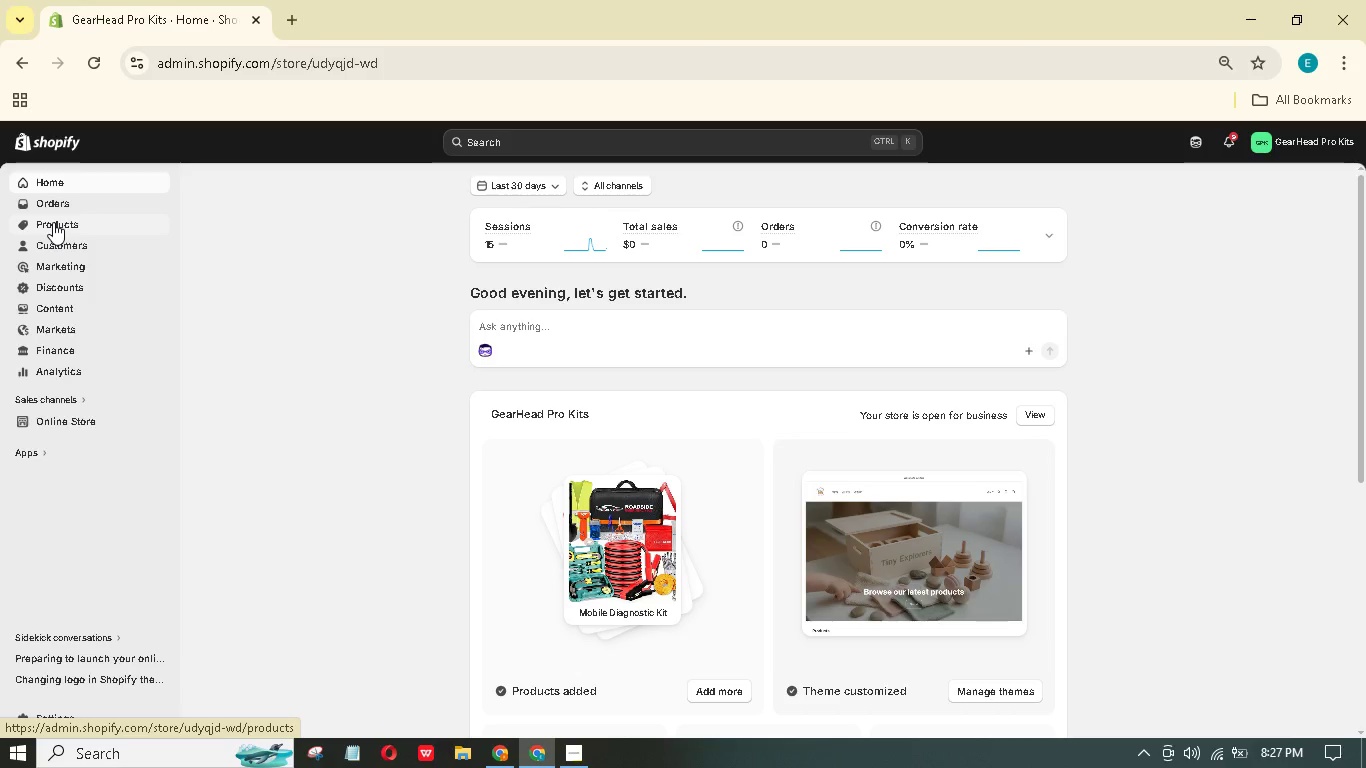 
wait(40.86)
 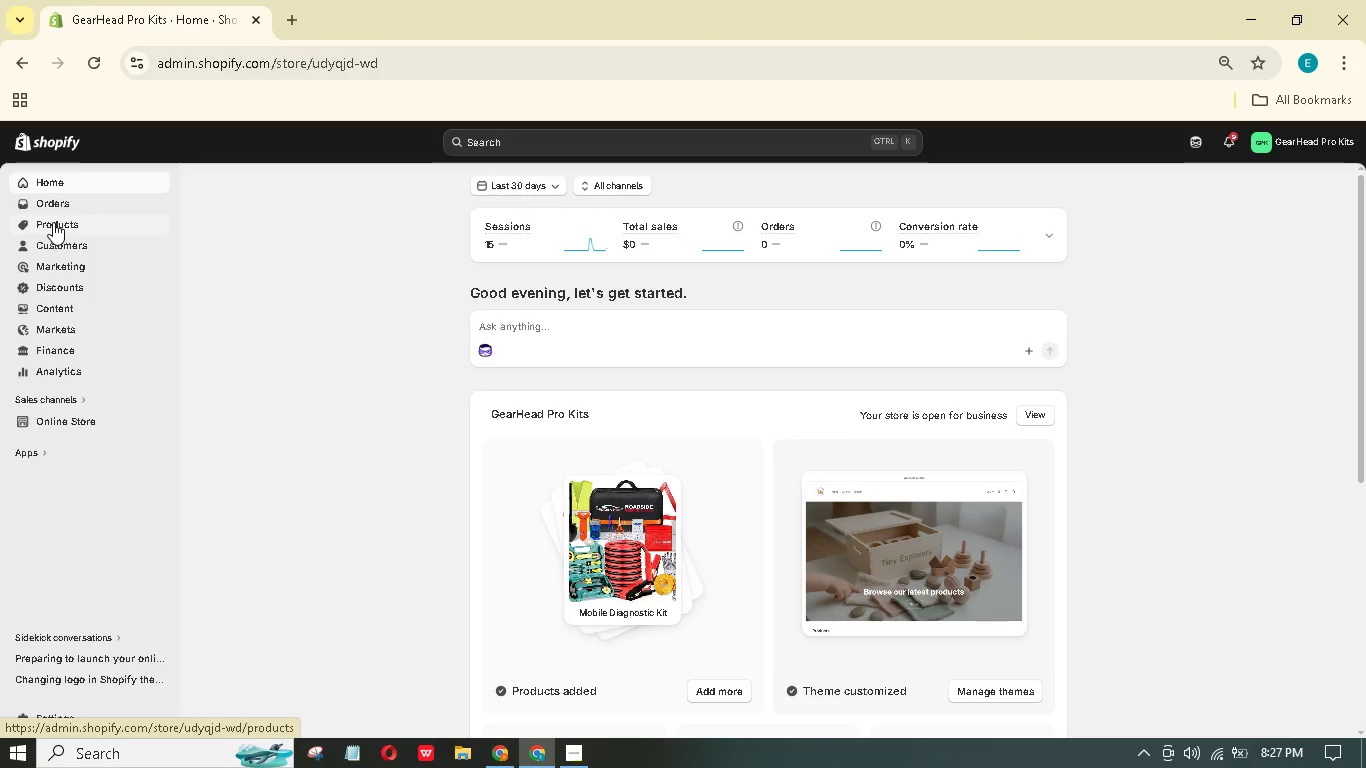 
left_click([52, 228])
 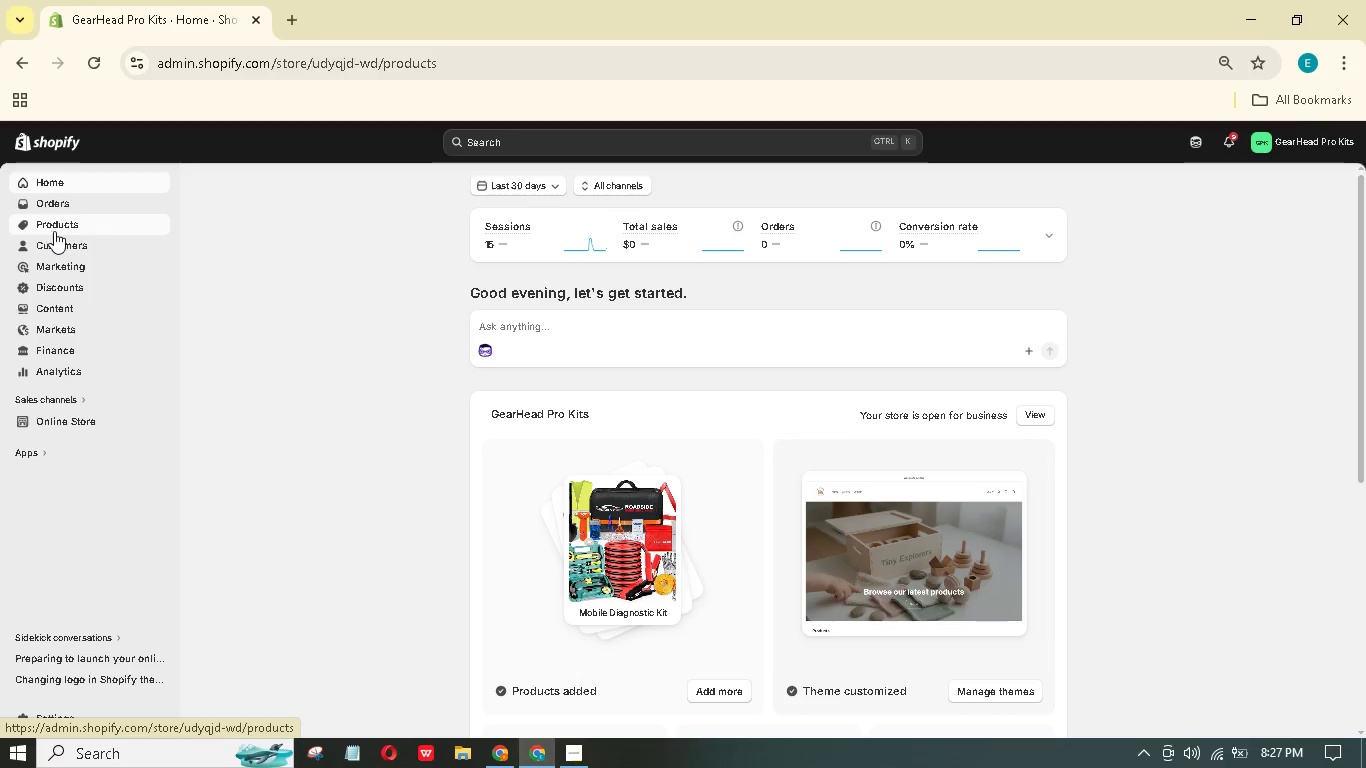 
mouse_move([74, 206])
 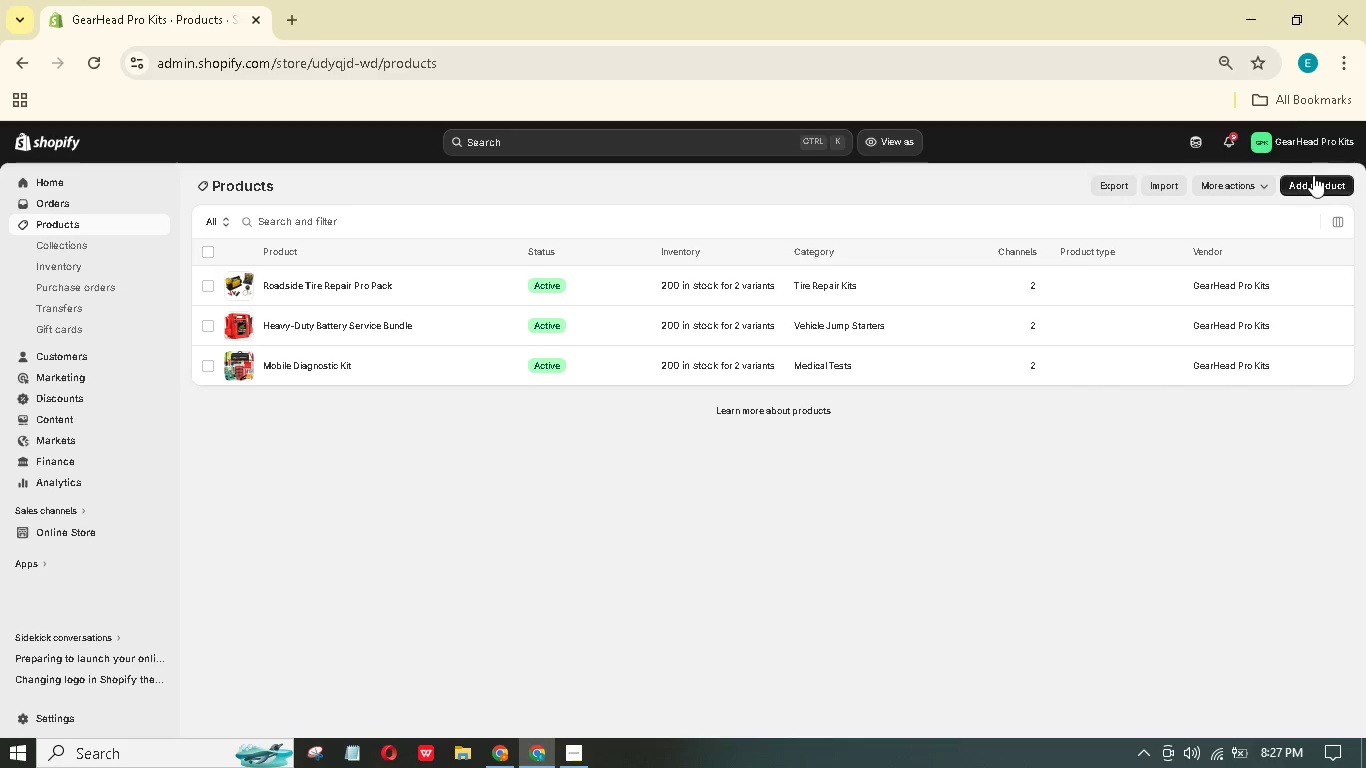 
double_click([1317, 179])
 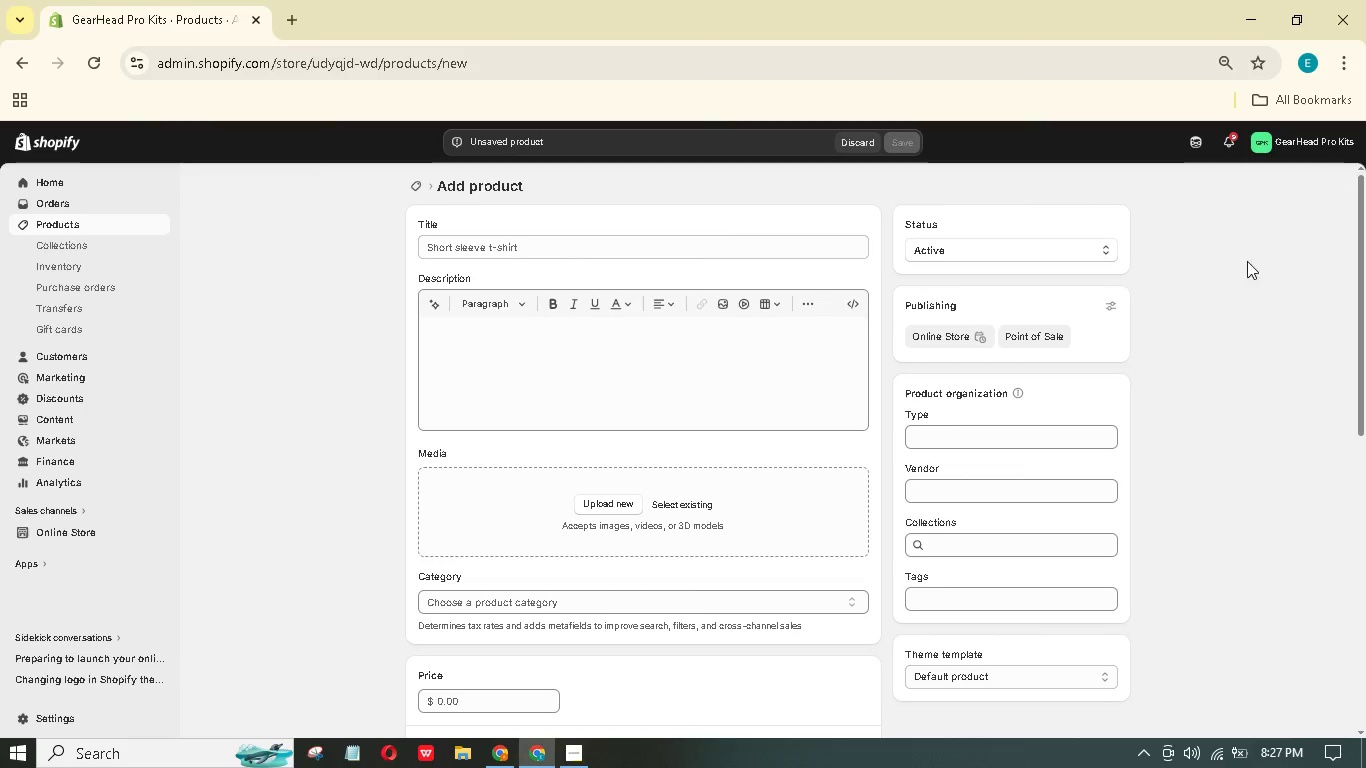 
double_click([633, 243])
 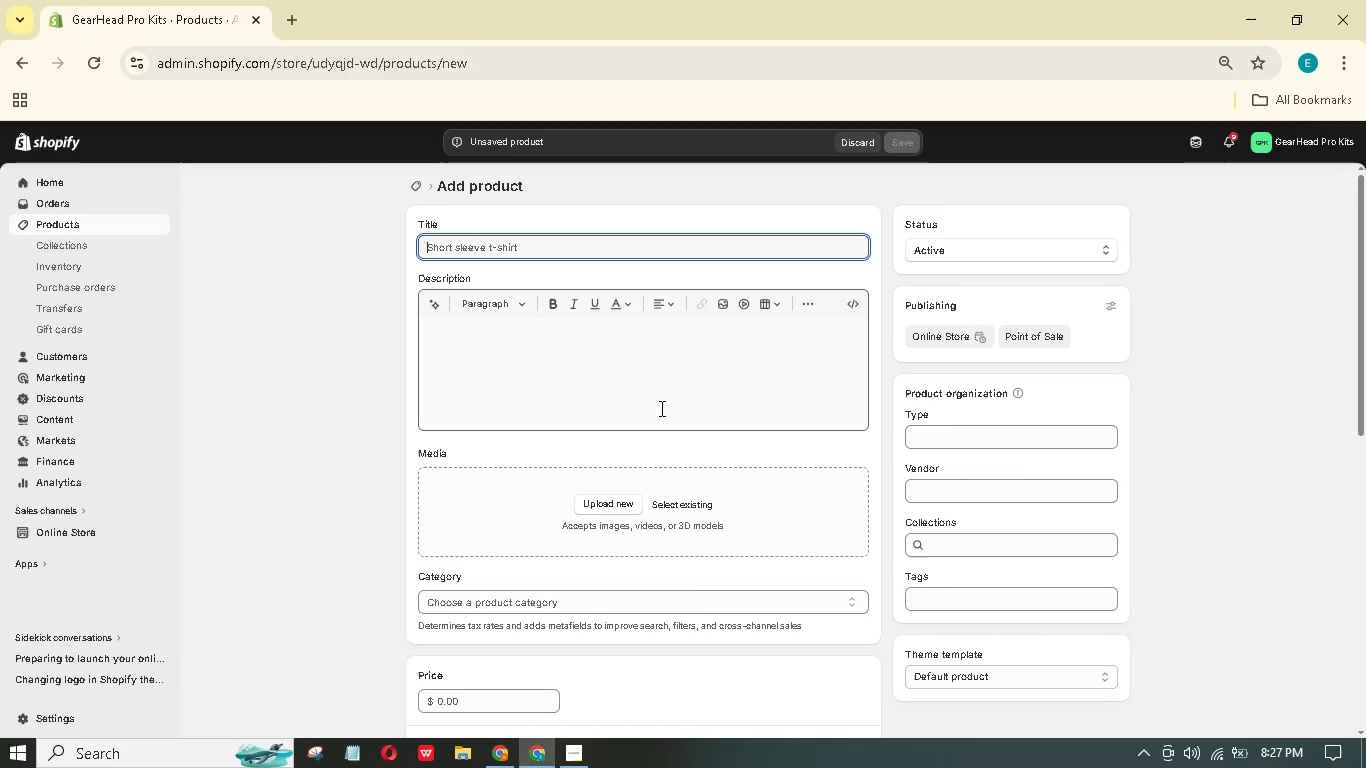 
type(Emergency Undrhood Lighting & Sa)
 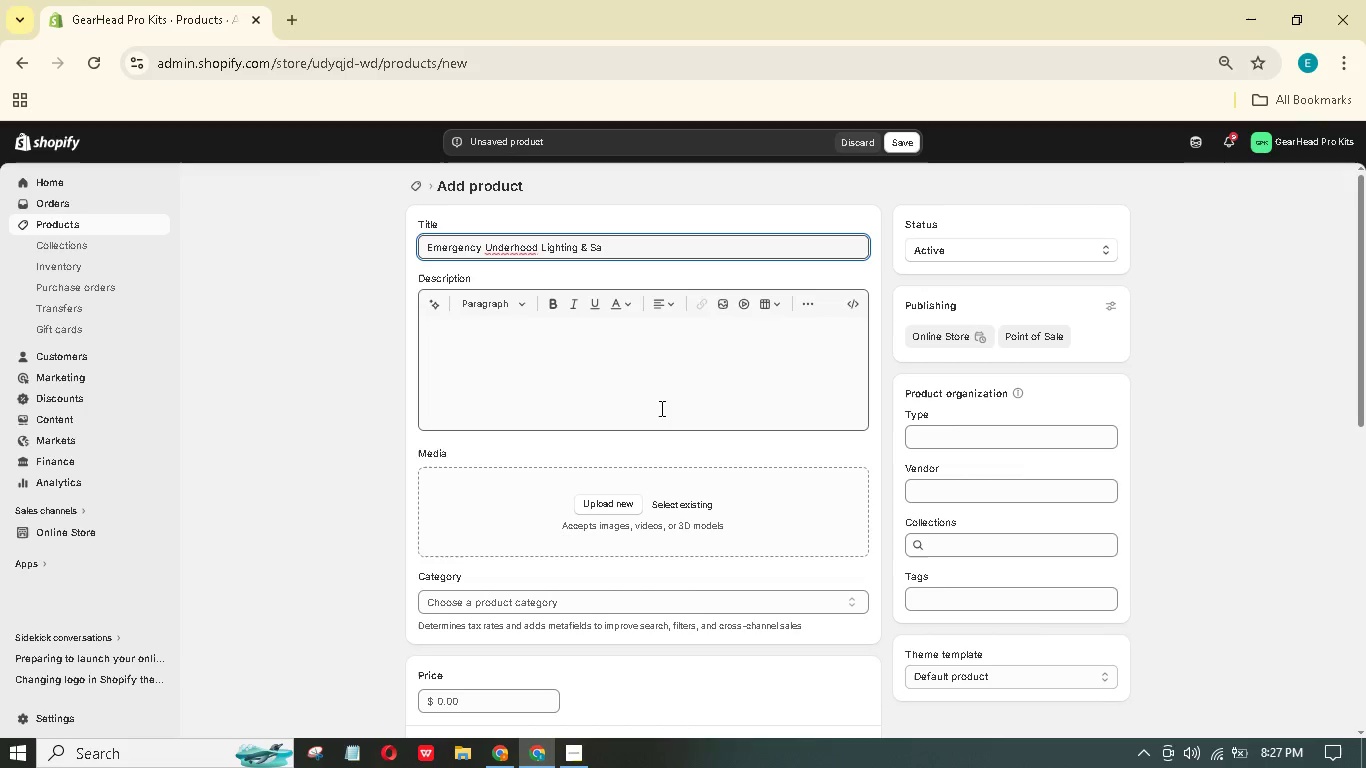 
wait(5.48)
 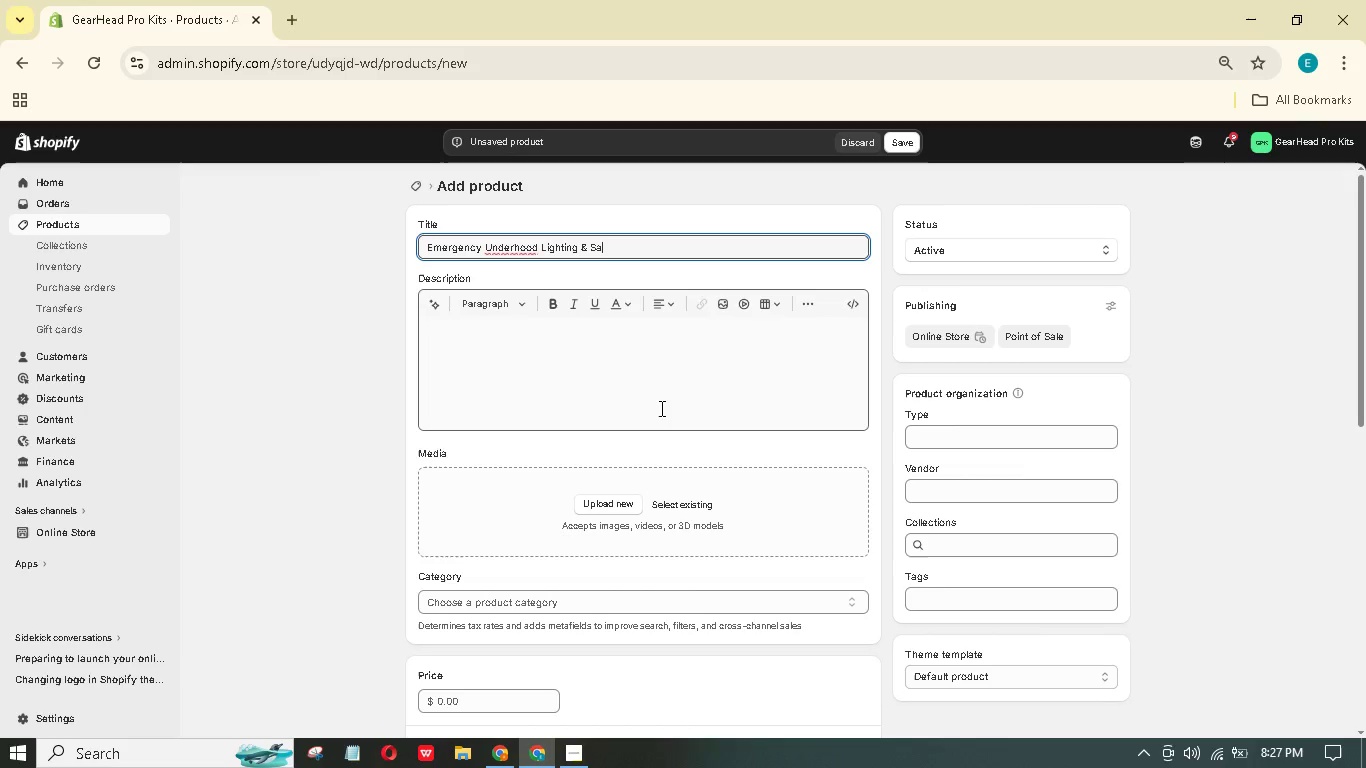 
type(fety Kit)
 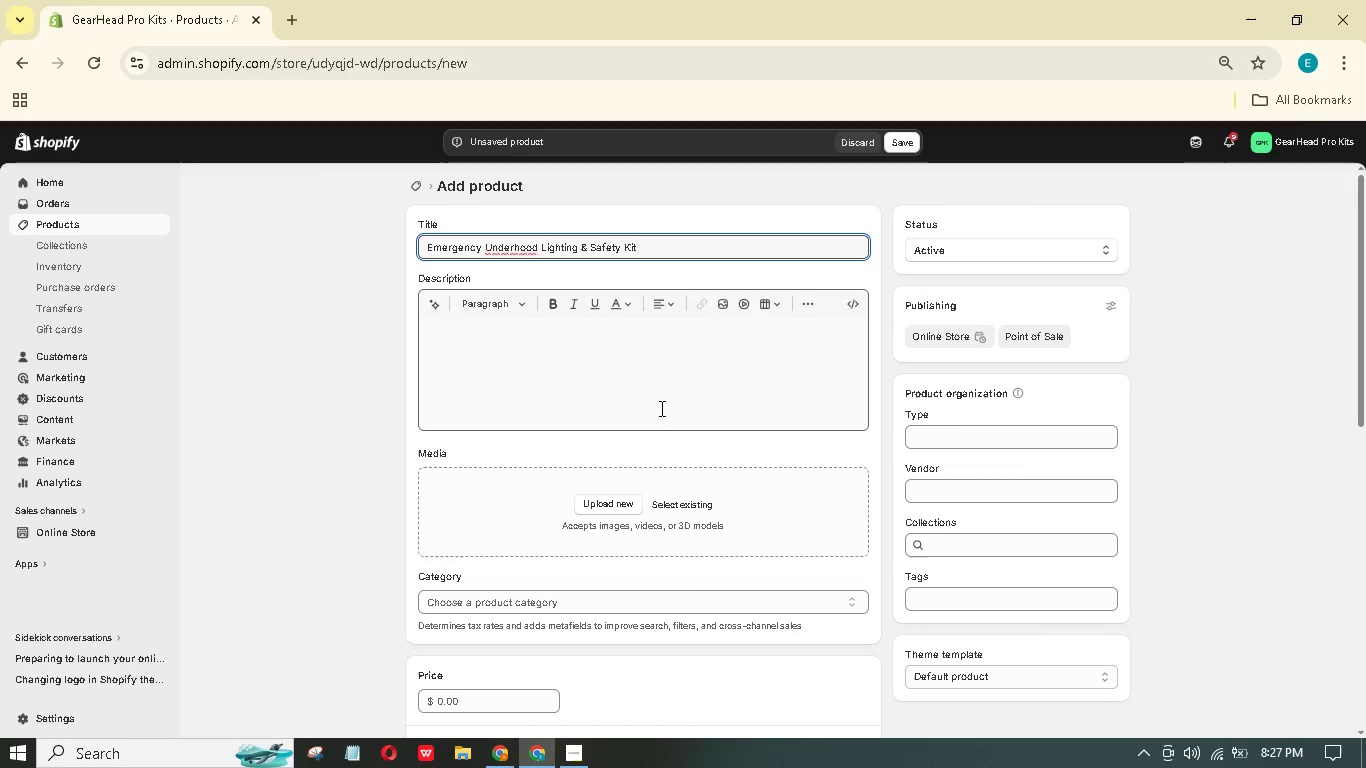 
key(Enter)
 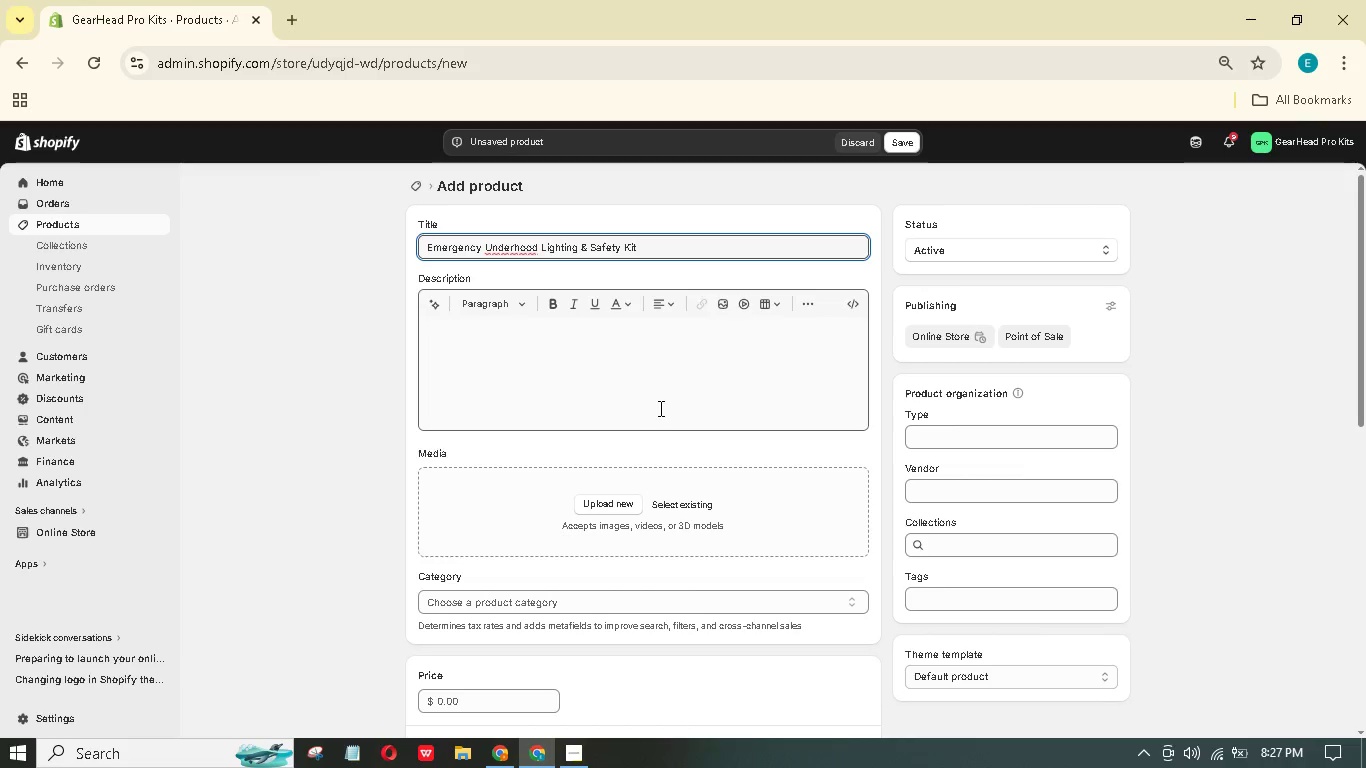 
wait(7.03)
 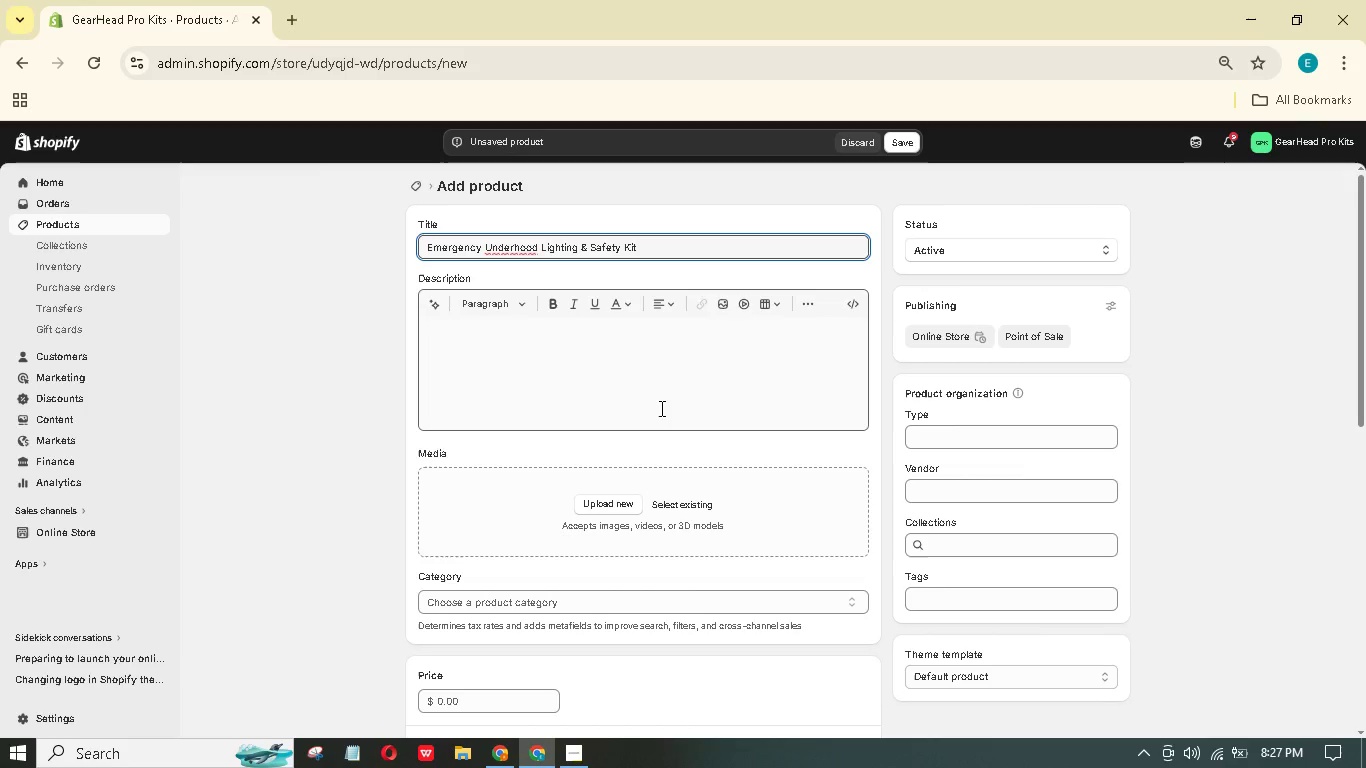 
left_click([503, 353])
 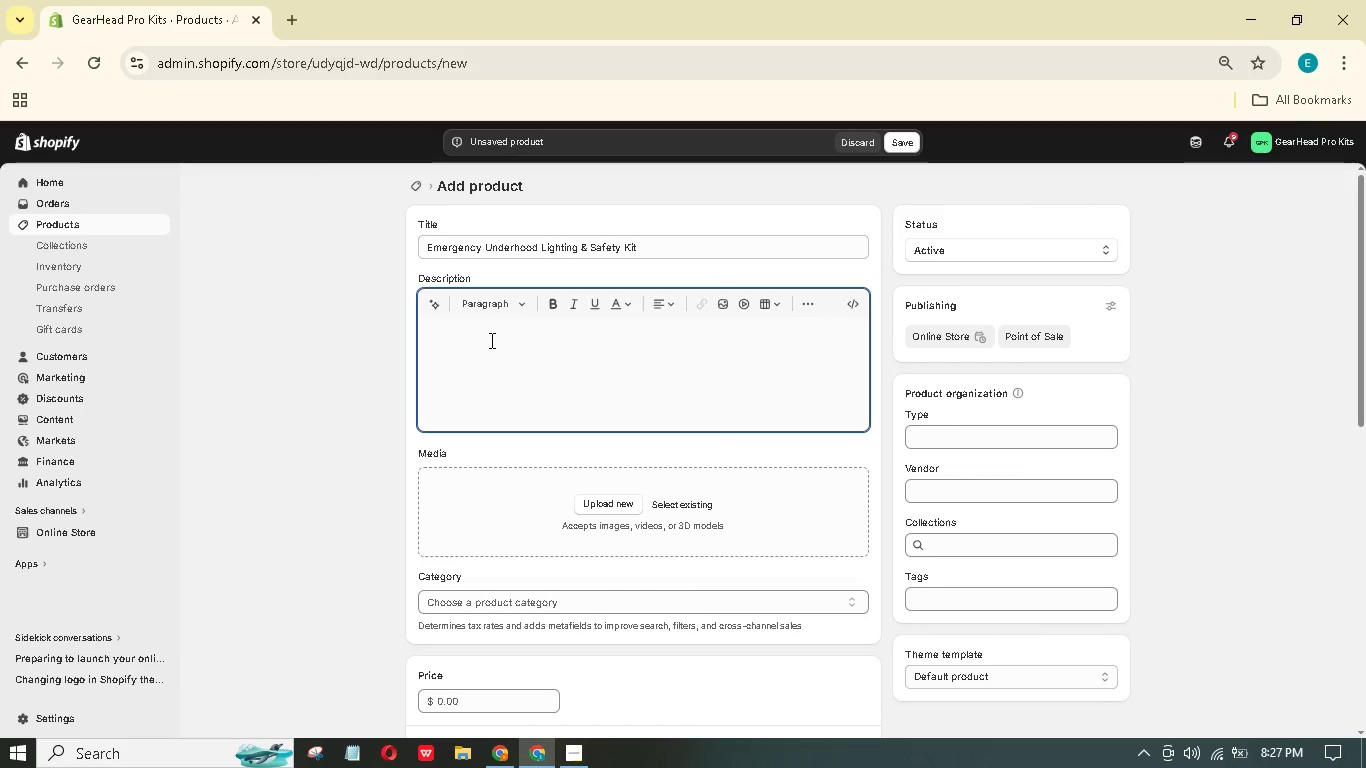 
type(Darkness)
 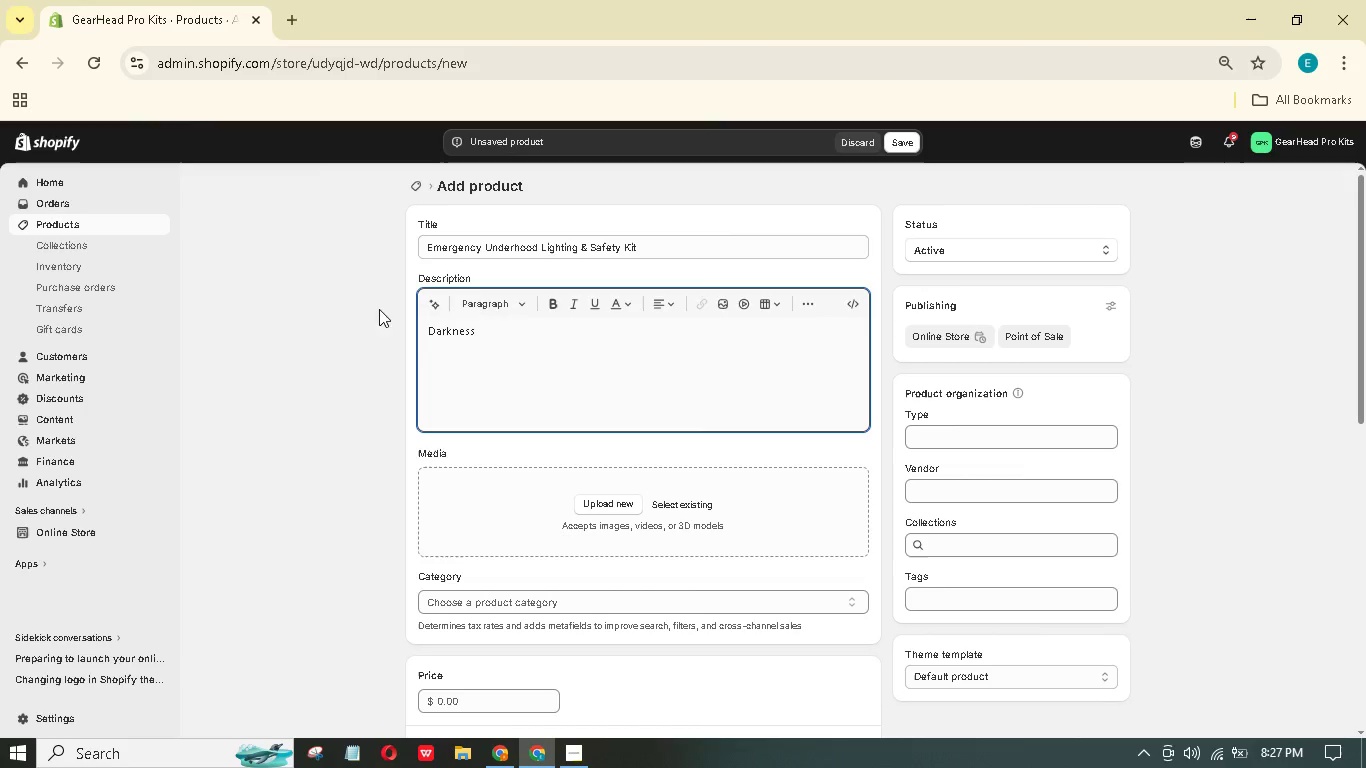 
type( dules ever)
 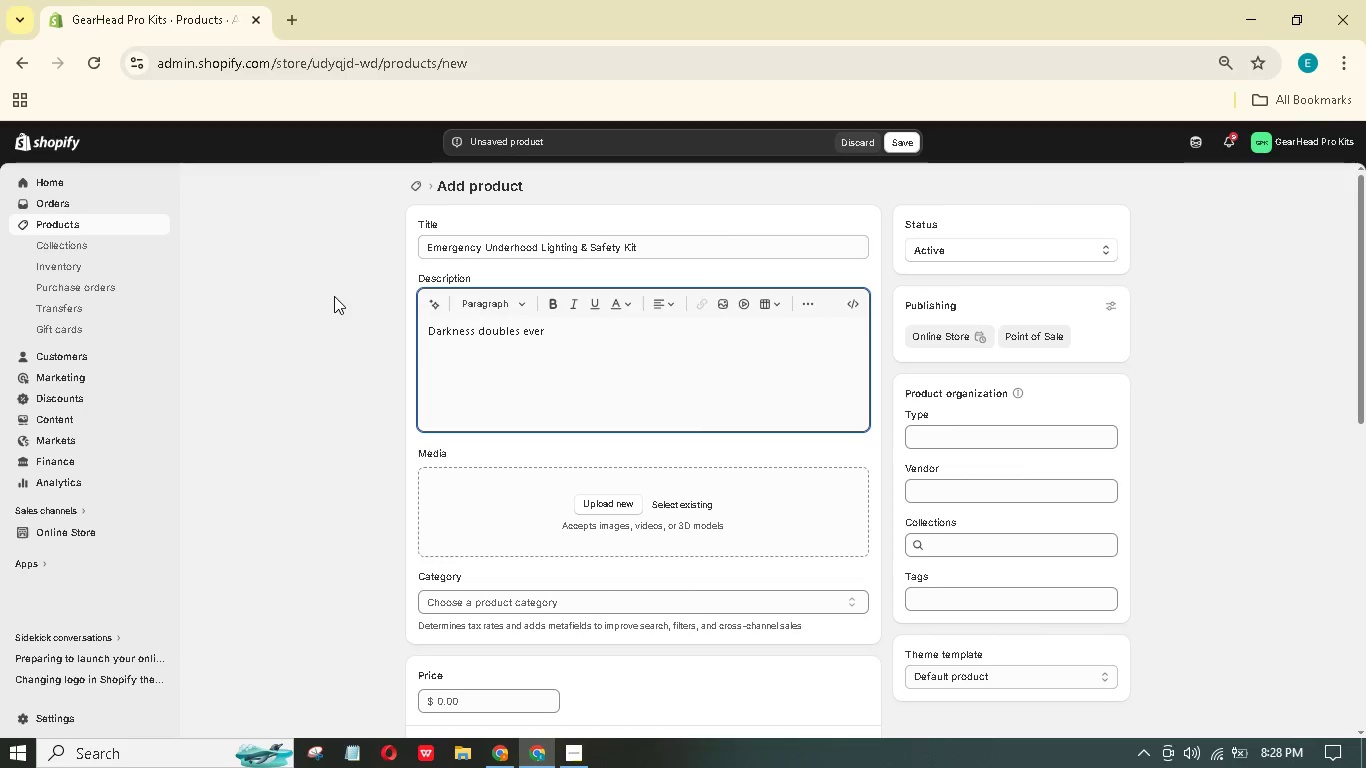 
hold_key(key=O, duration=0.33)
 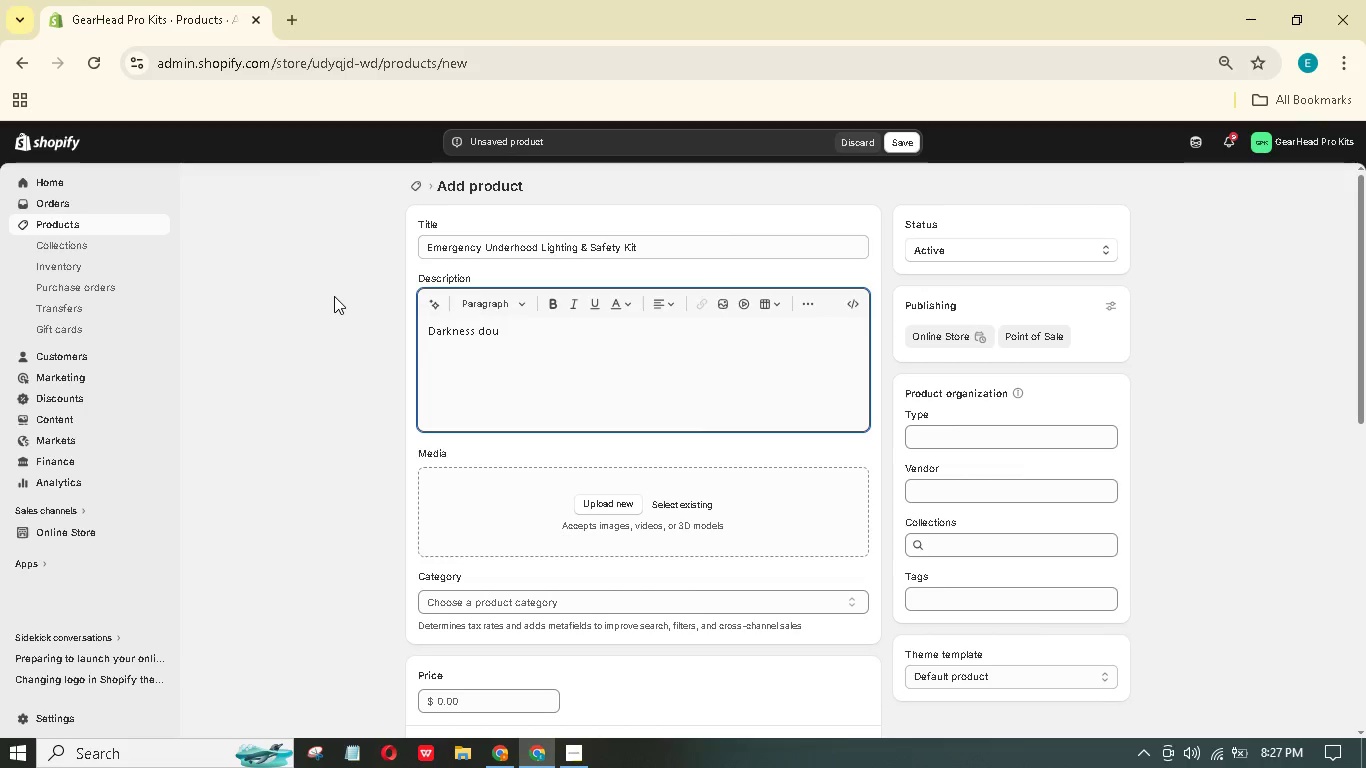 
hold_key(key=B, duration=0.33)
 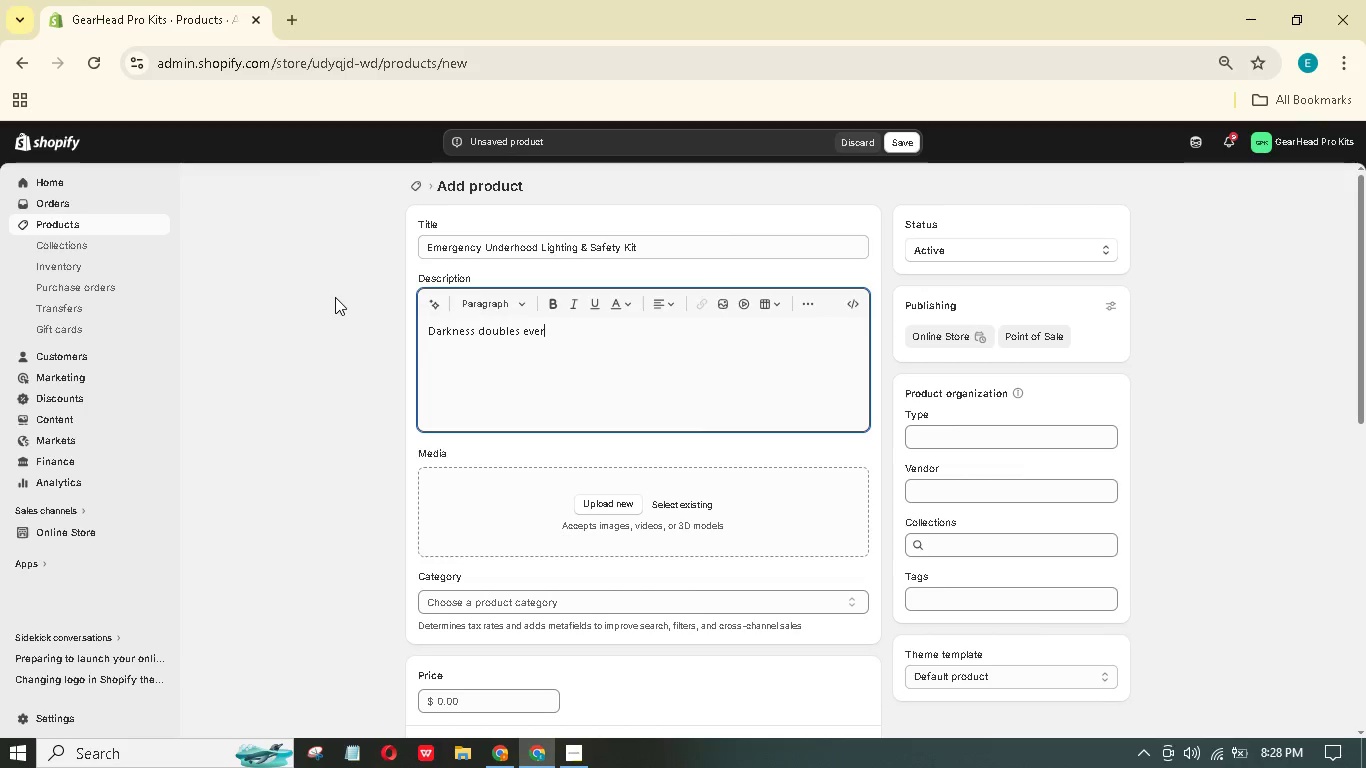 
type(y minute)
 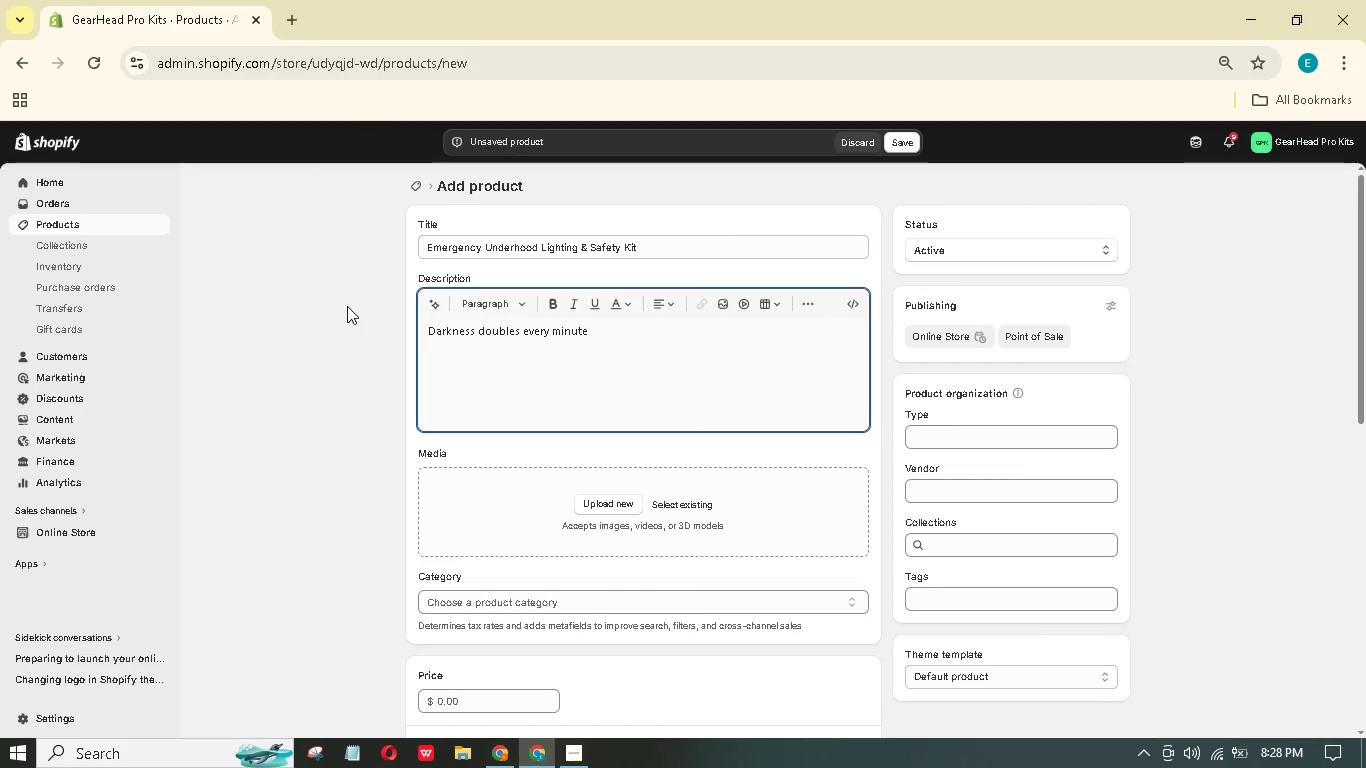 
type( on a repair.)
 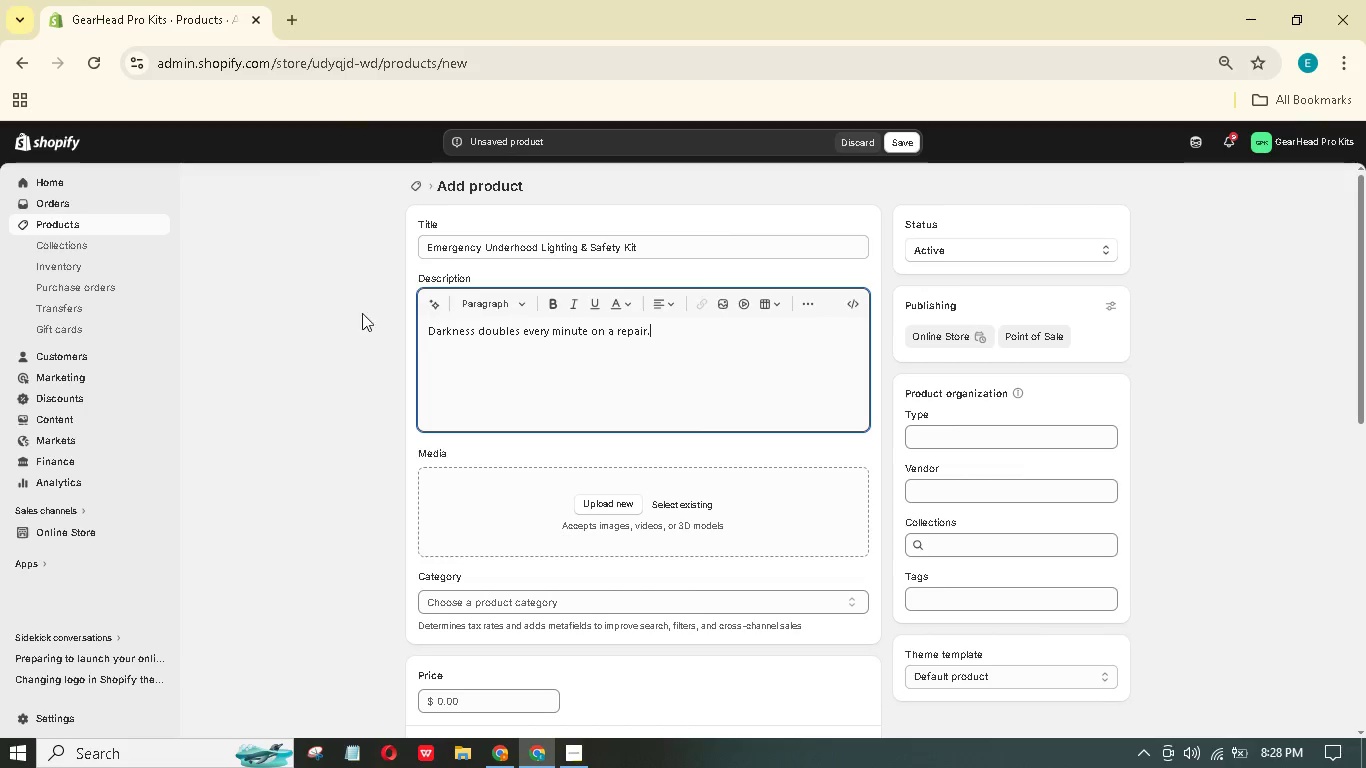 
type( This )
 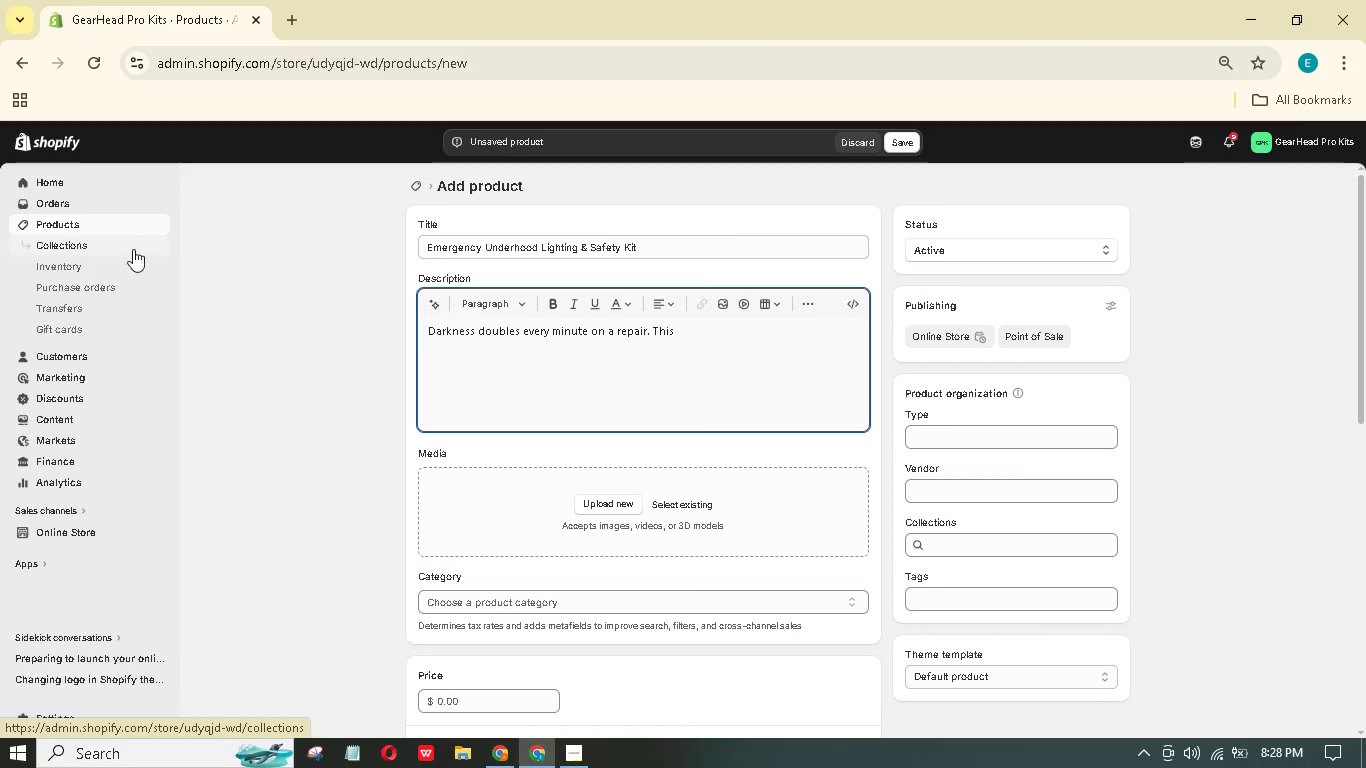 
type(kit )
 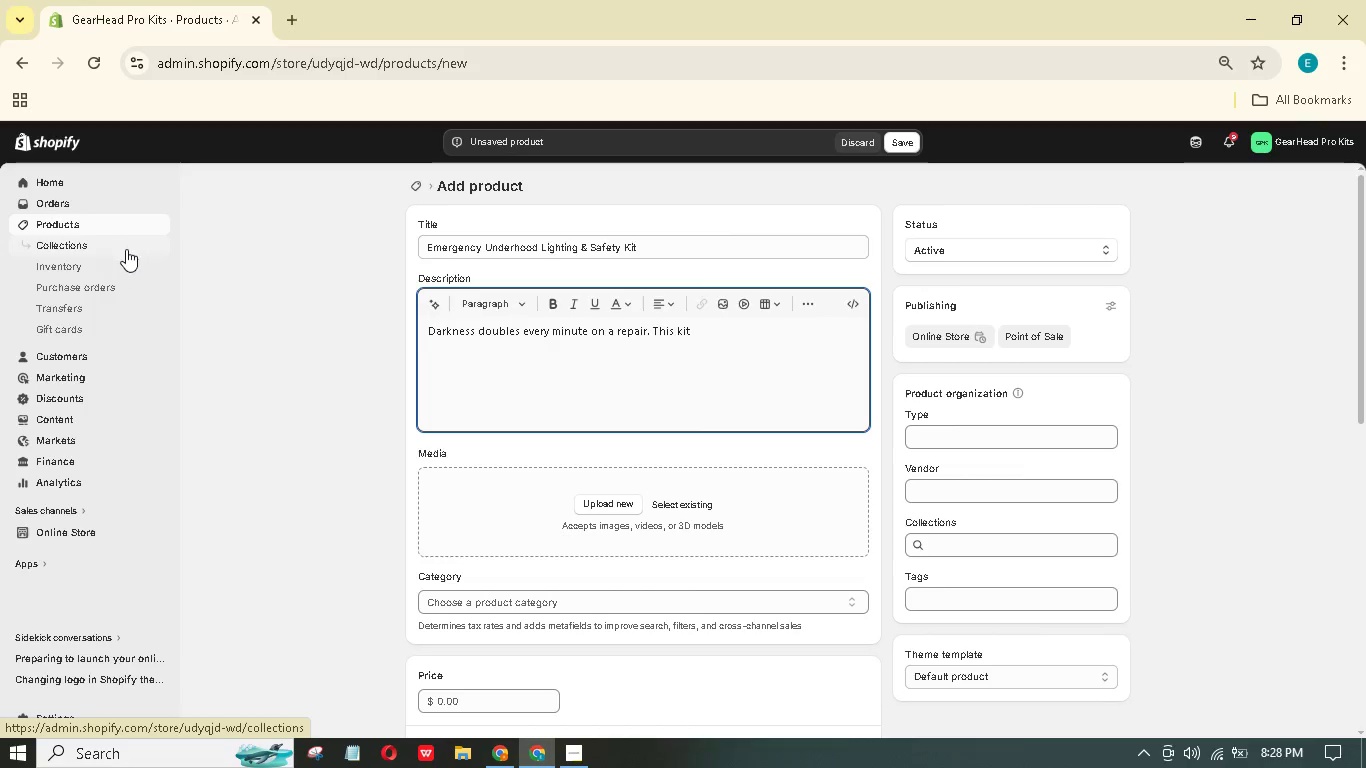 
type(puts lig)
 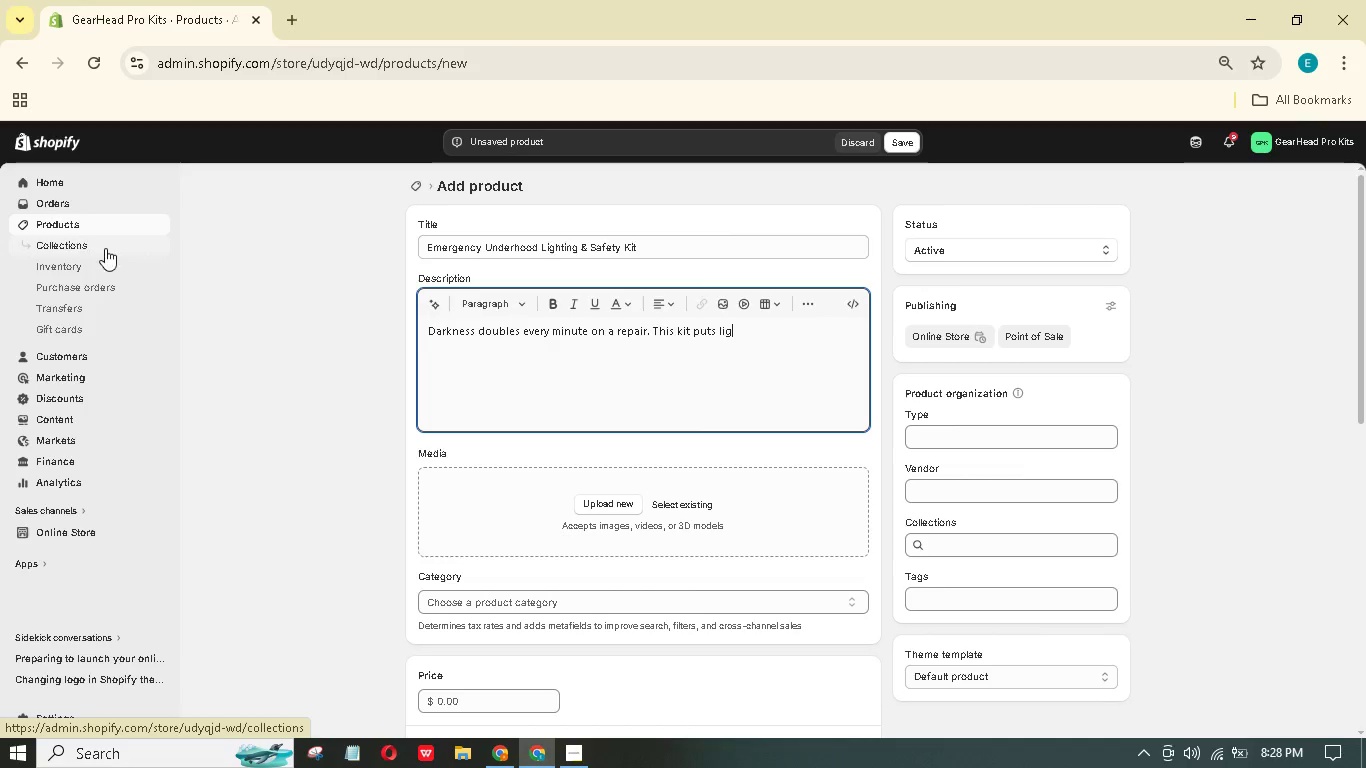 
type(ht exactly)
 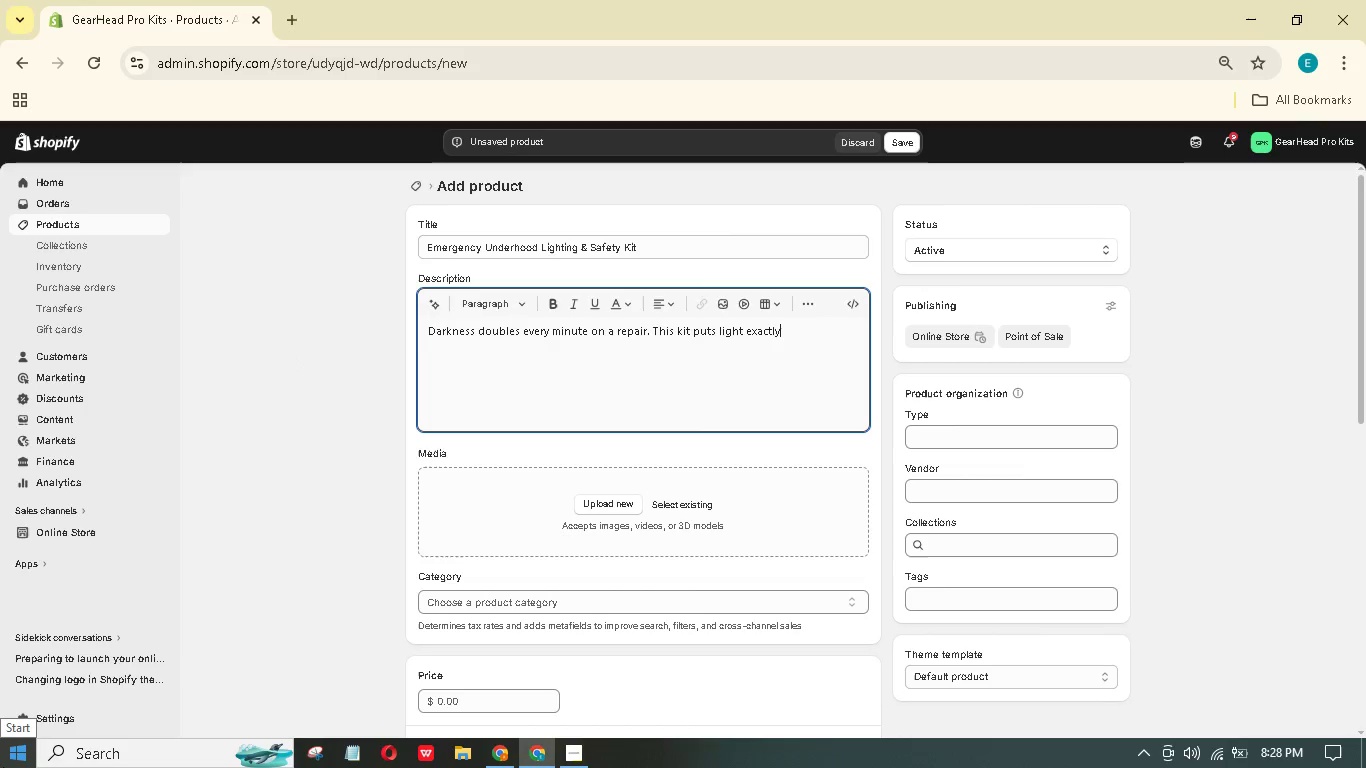 
wait(11.27)
 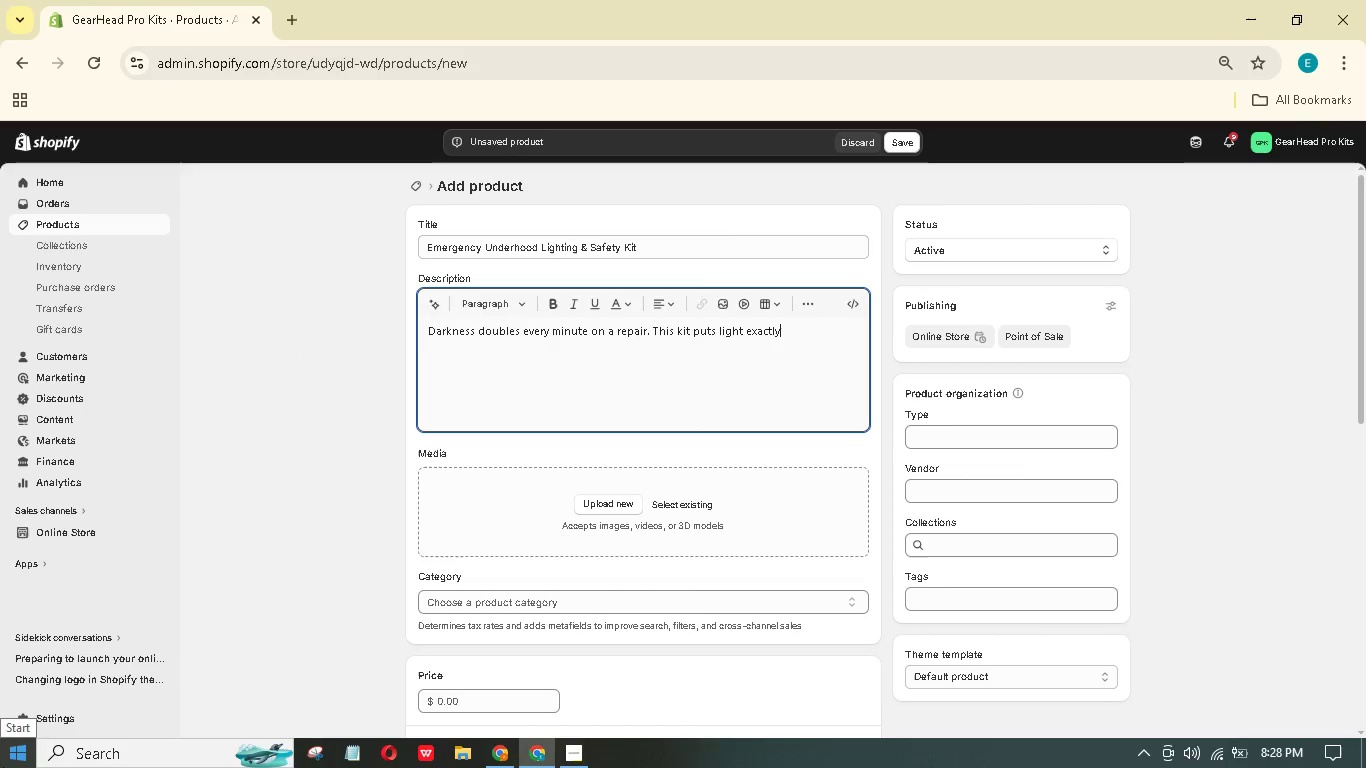 
type(where it's needed--undr the hood, undr the chasis)
 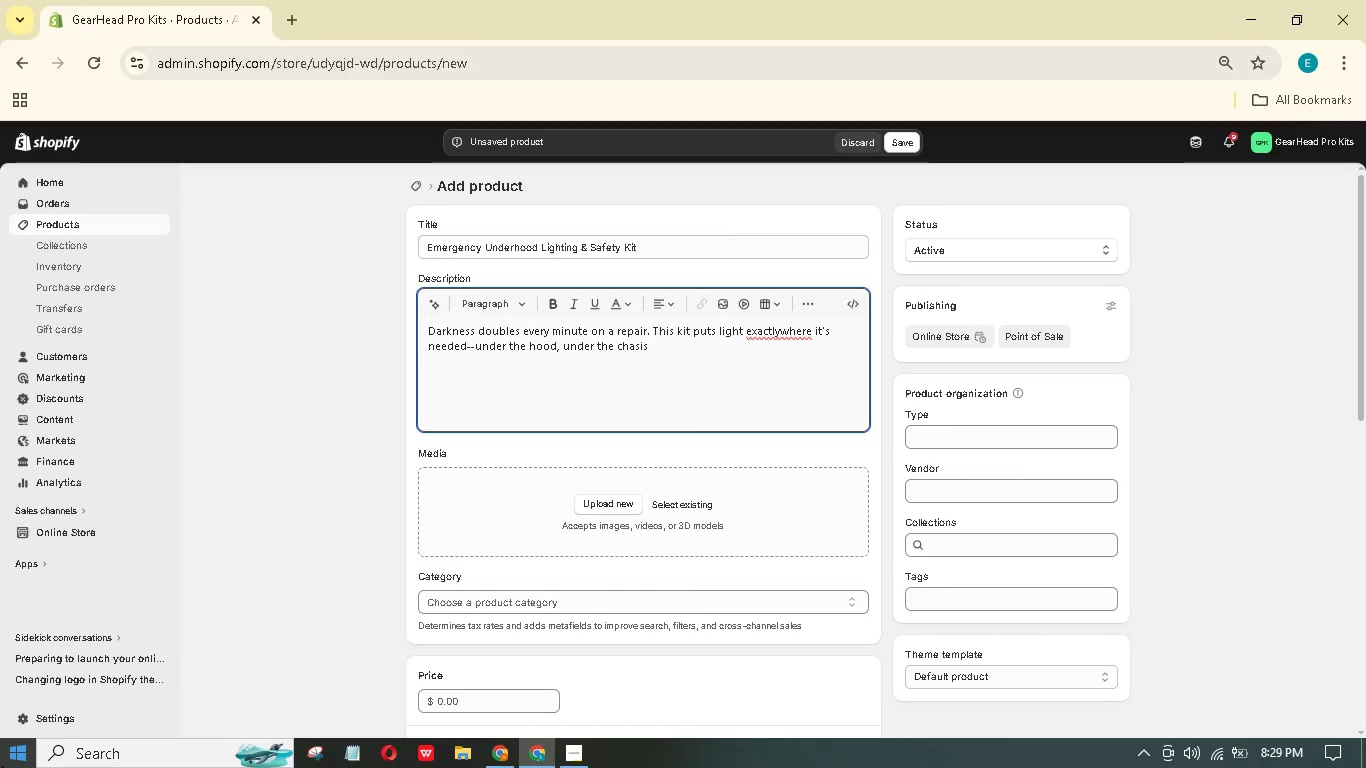 
type(--and kkeeps you visible and protected. Evry lumen)
 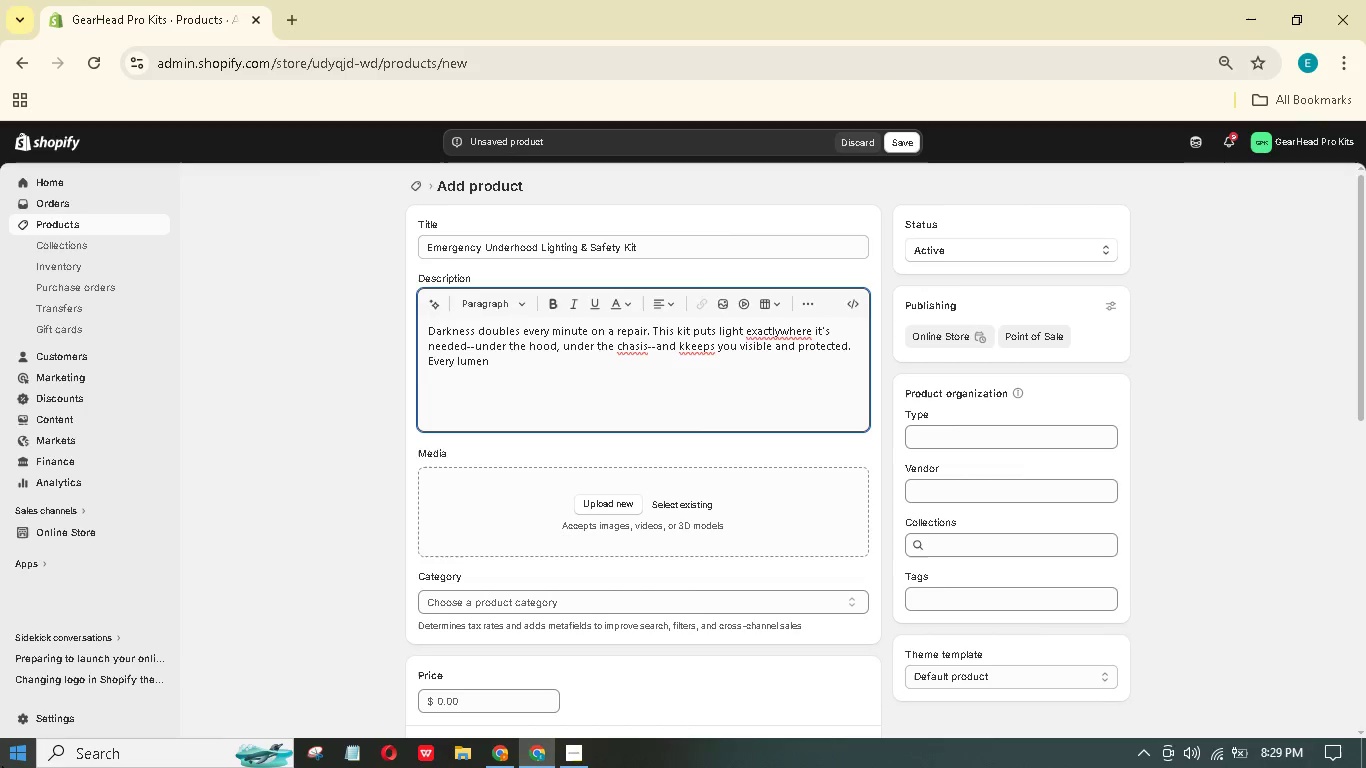 
type( is enginee)
 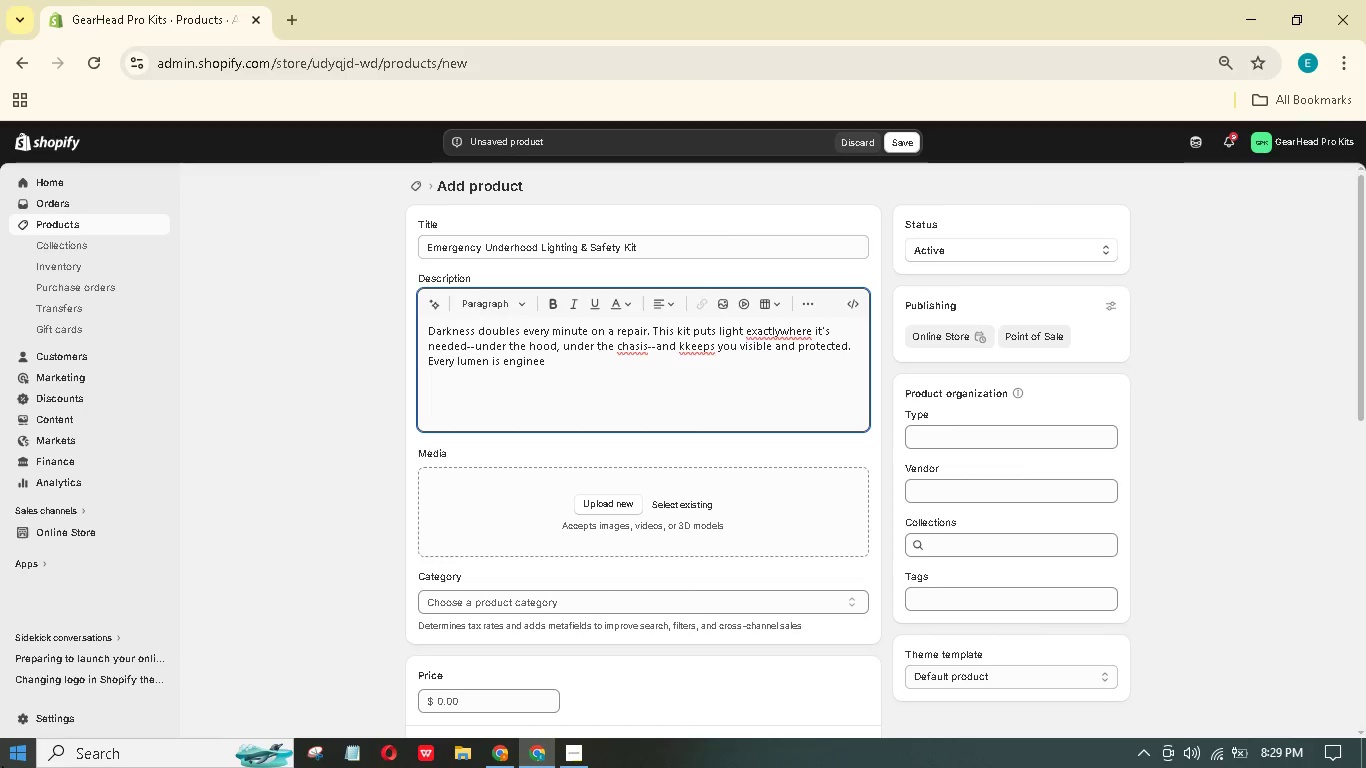 
wait(10.12)
 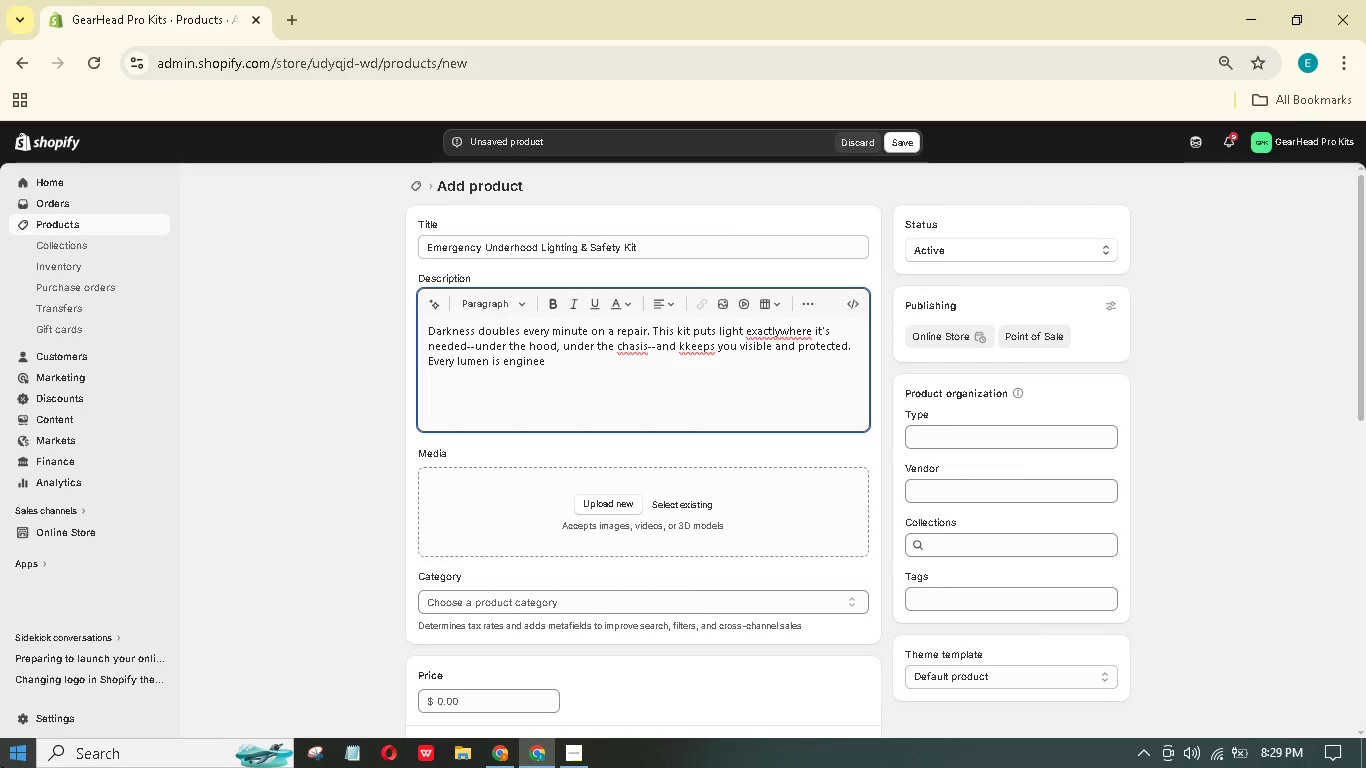 
type(red for mechanics, not campin.)
 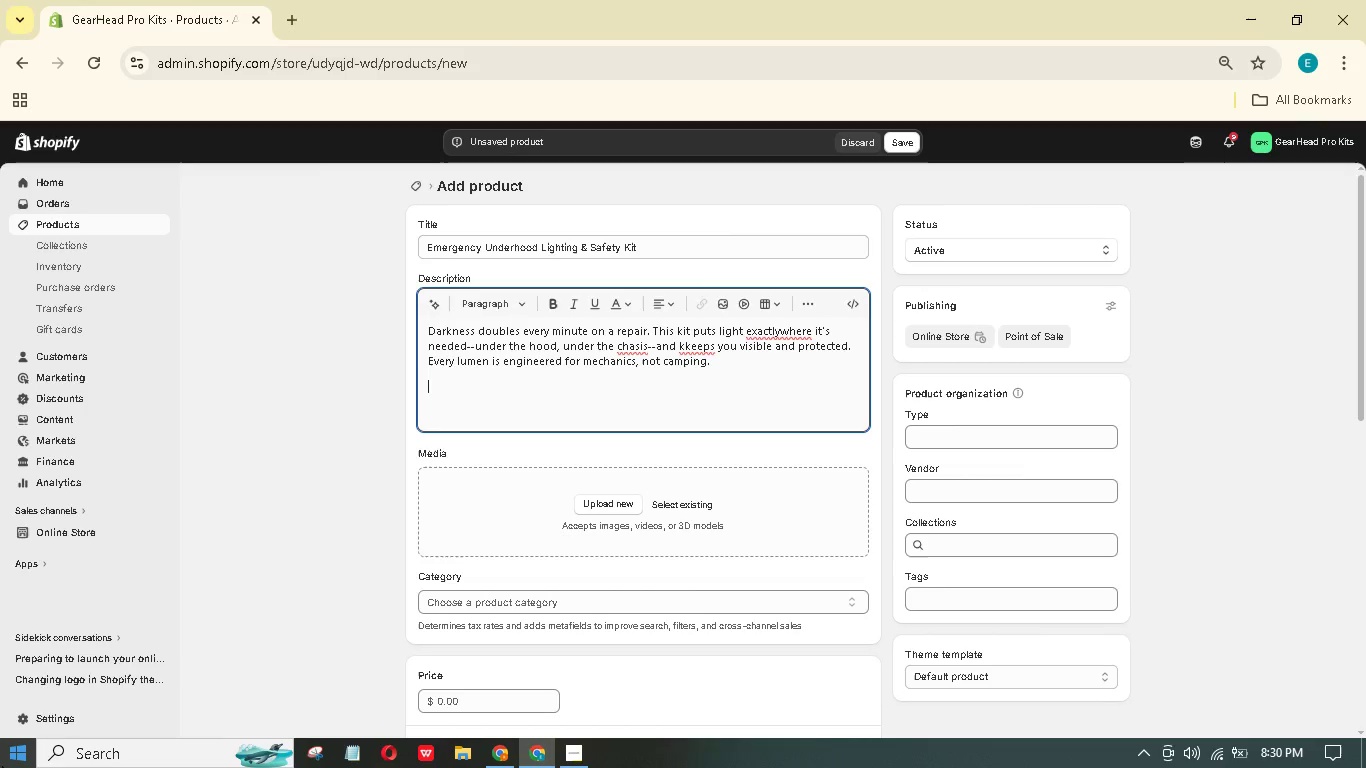 
hold_key(key=G, duration=0.31)
 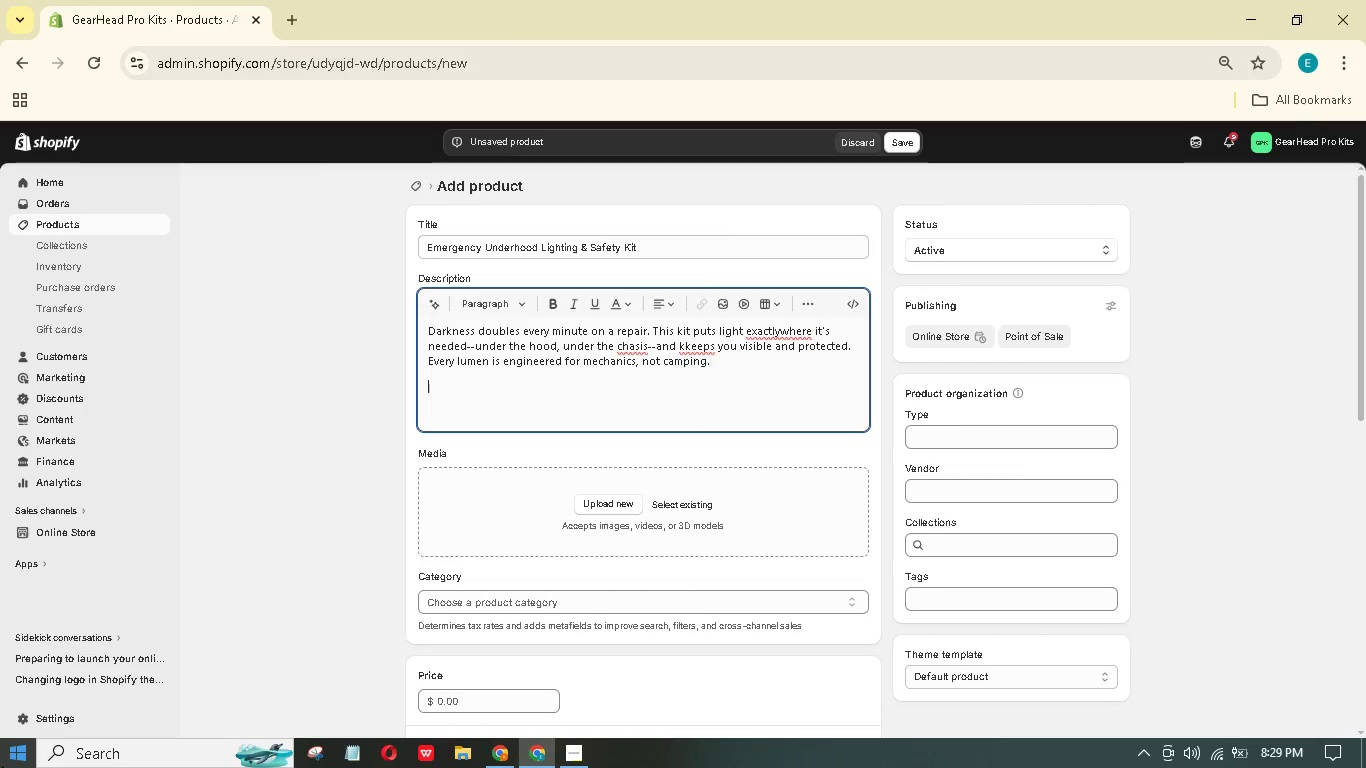 
key(Enter)
 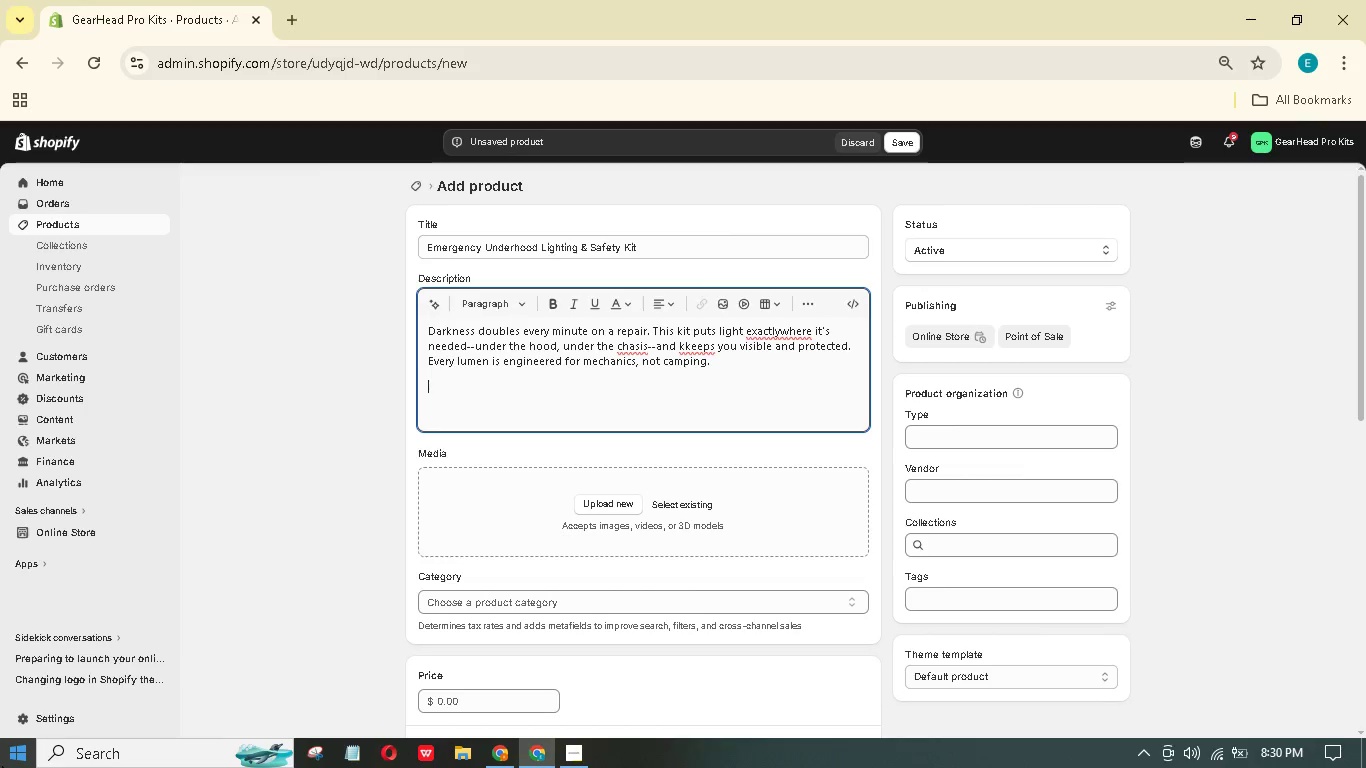 
type(Undrhood Work Light: 1200-lu,)
 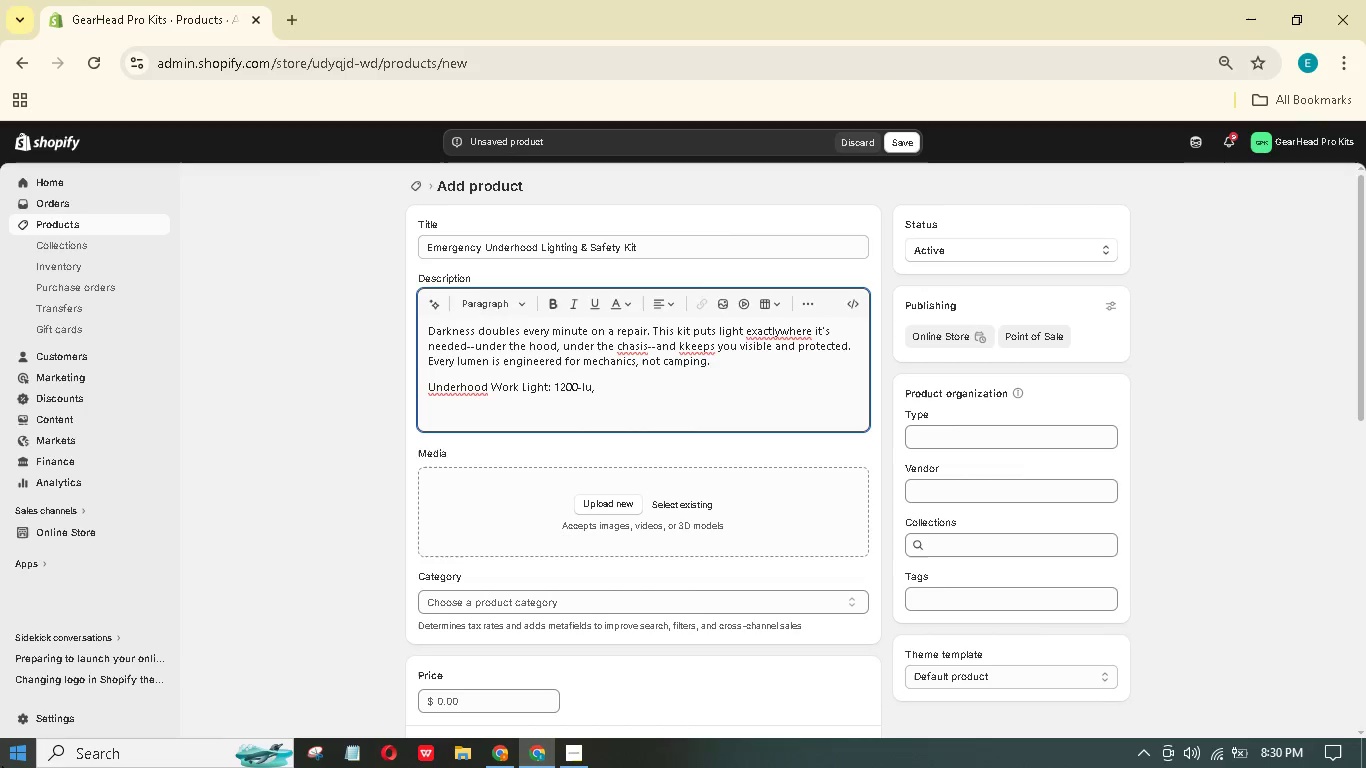 
hold_key(key=E, duration=0.38)
 